 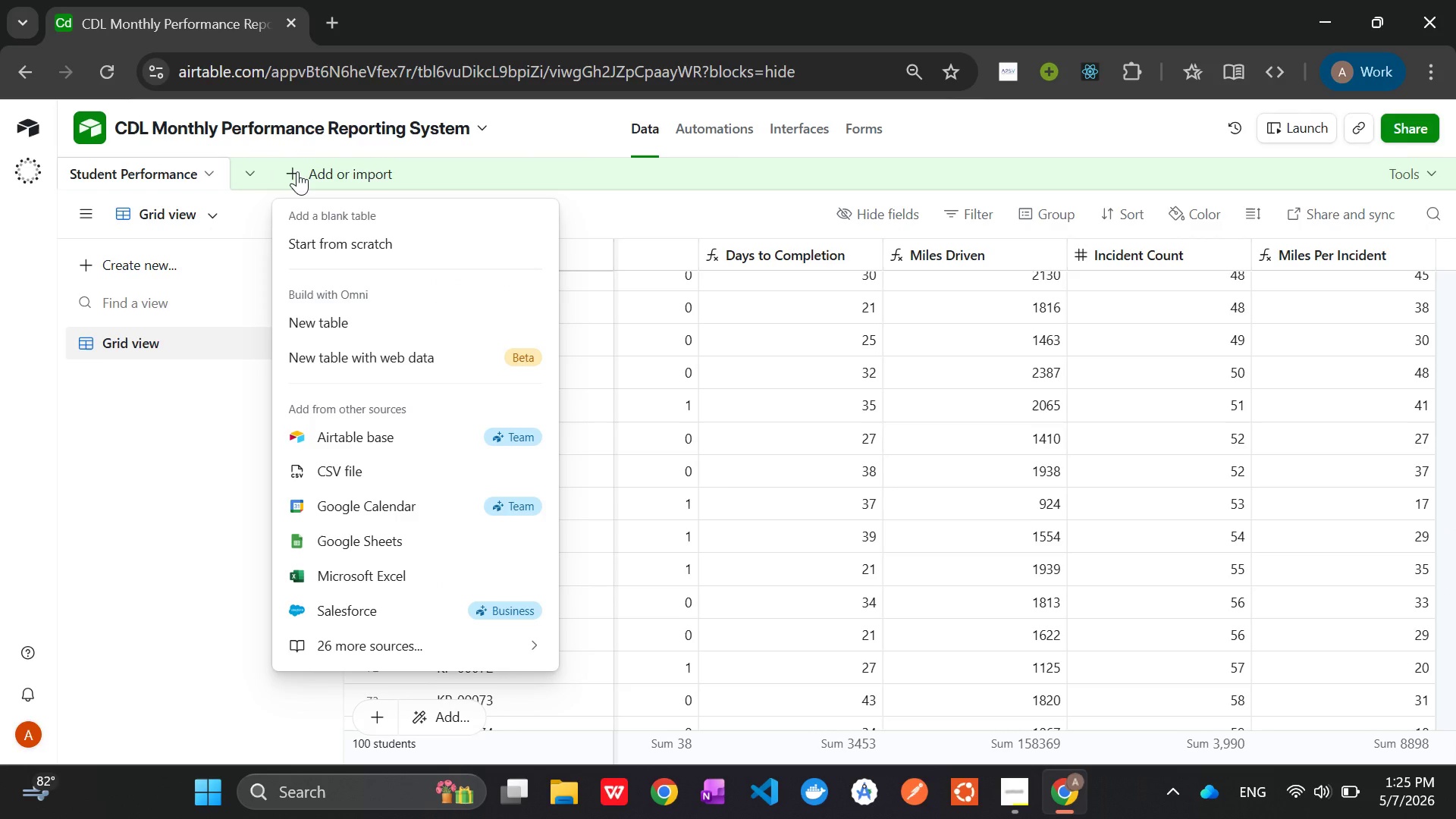 
left_click([328, 234])
 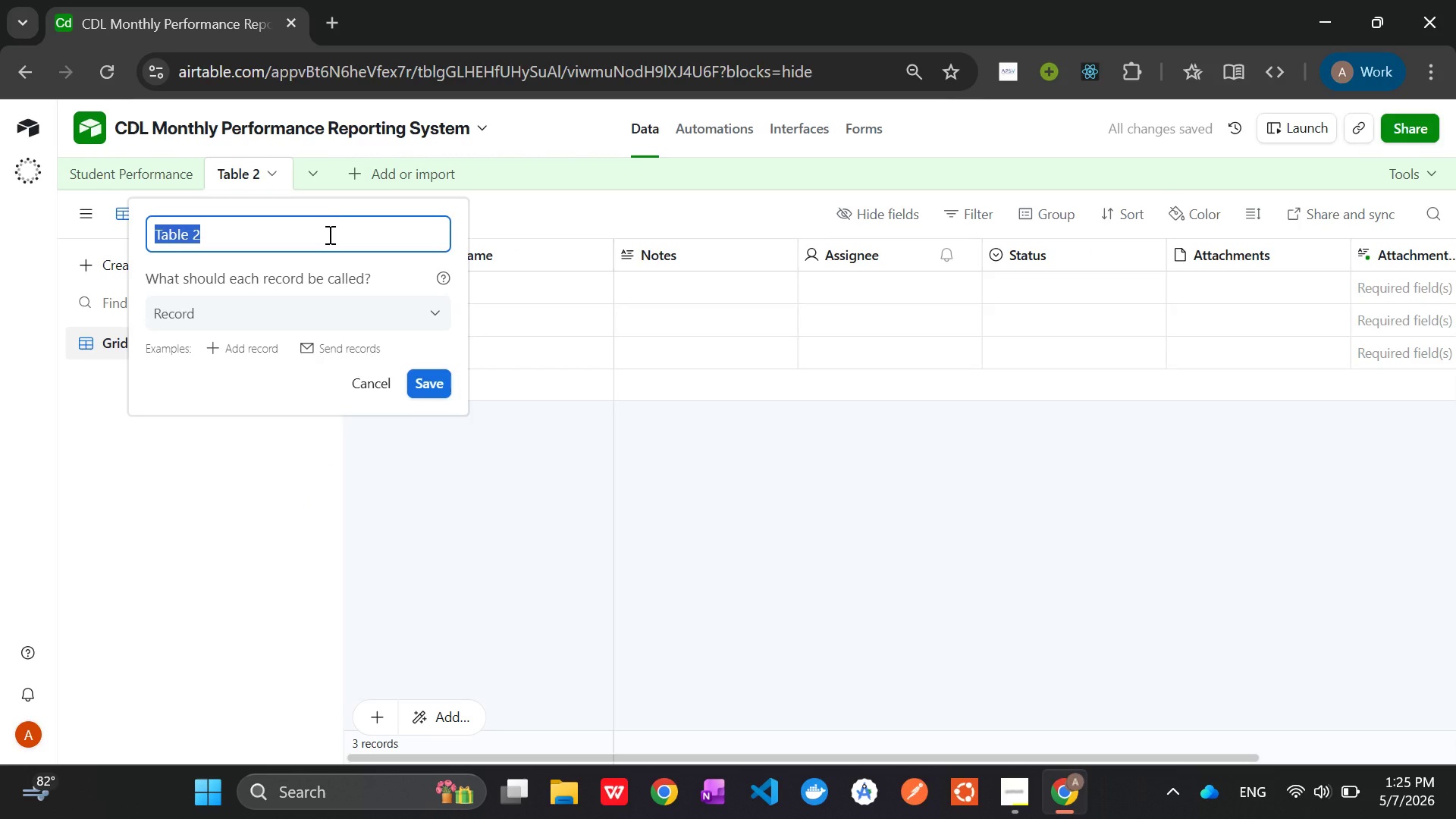 
wait(5.64)
 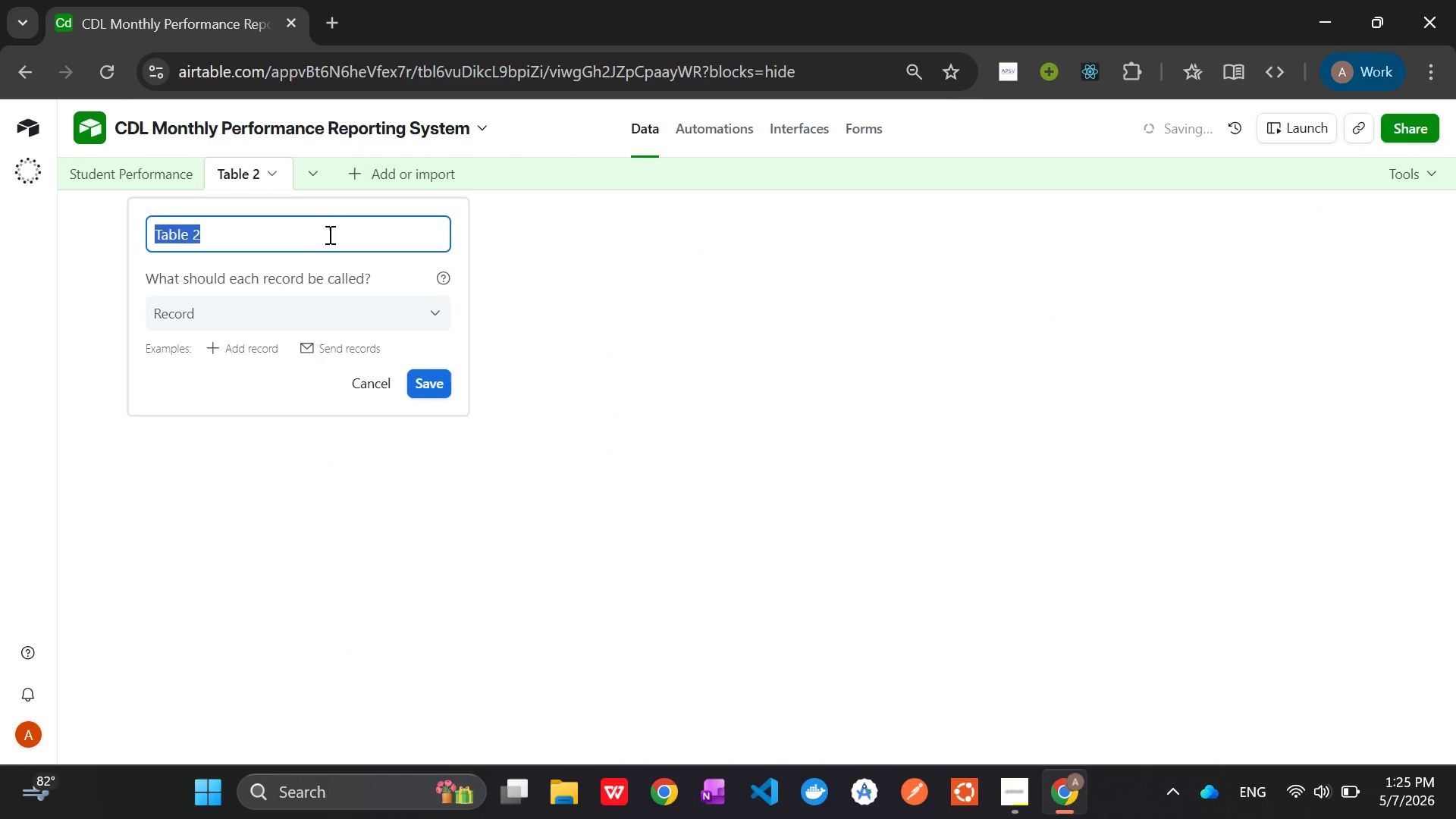 
type(Im)
key(Backspace)
type(nstructors)
 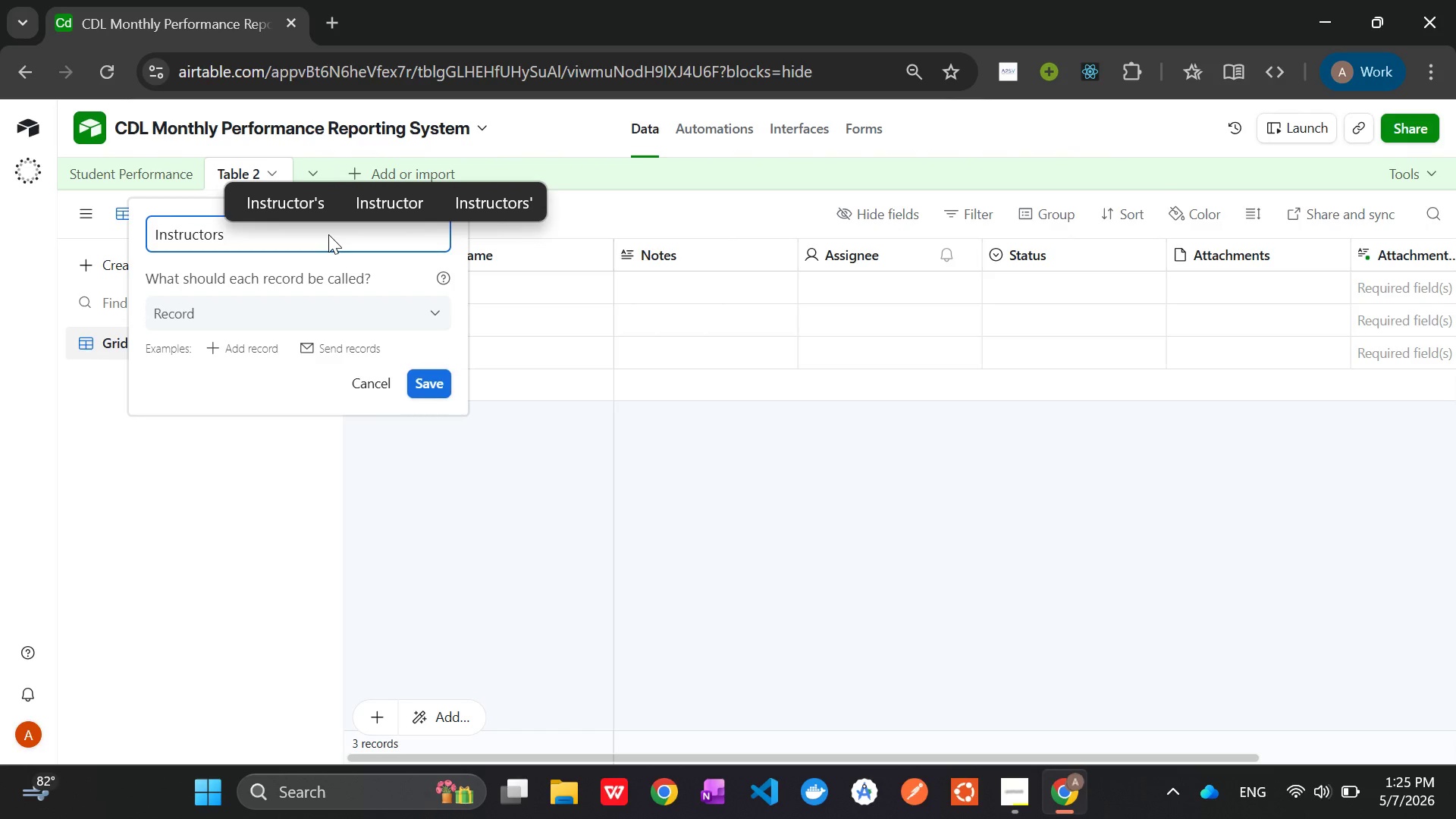 
wait(6.22)
 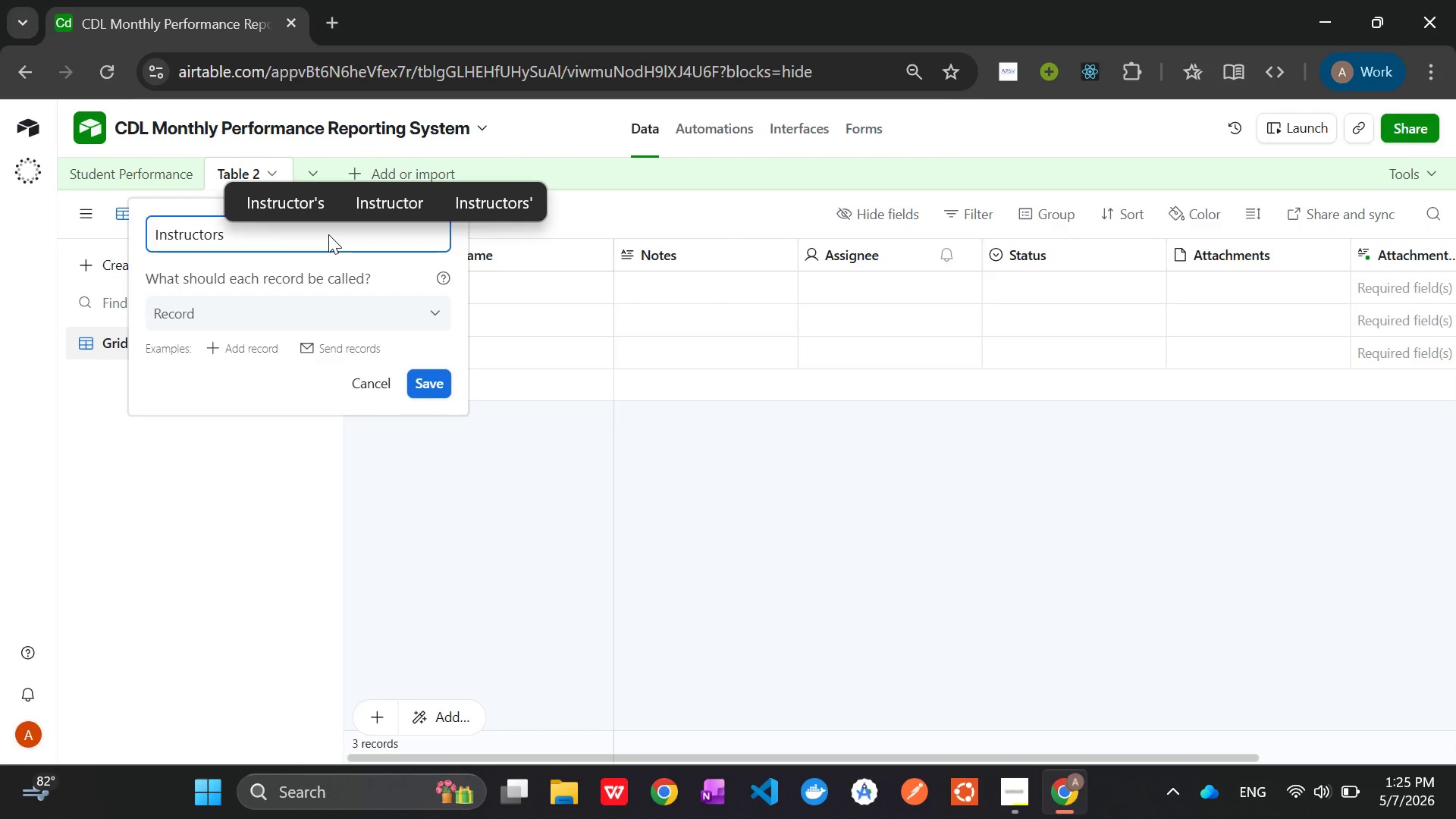 
key(Enter)
 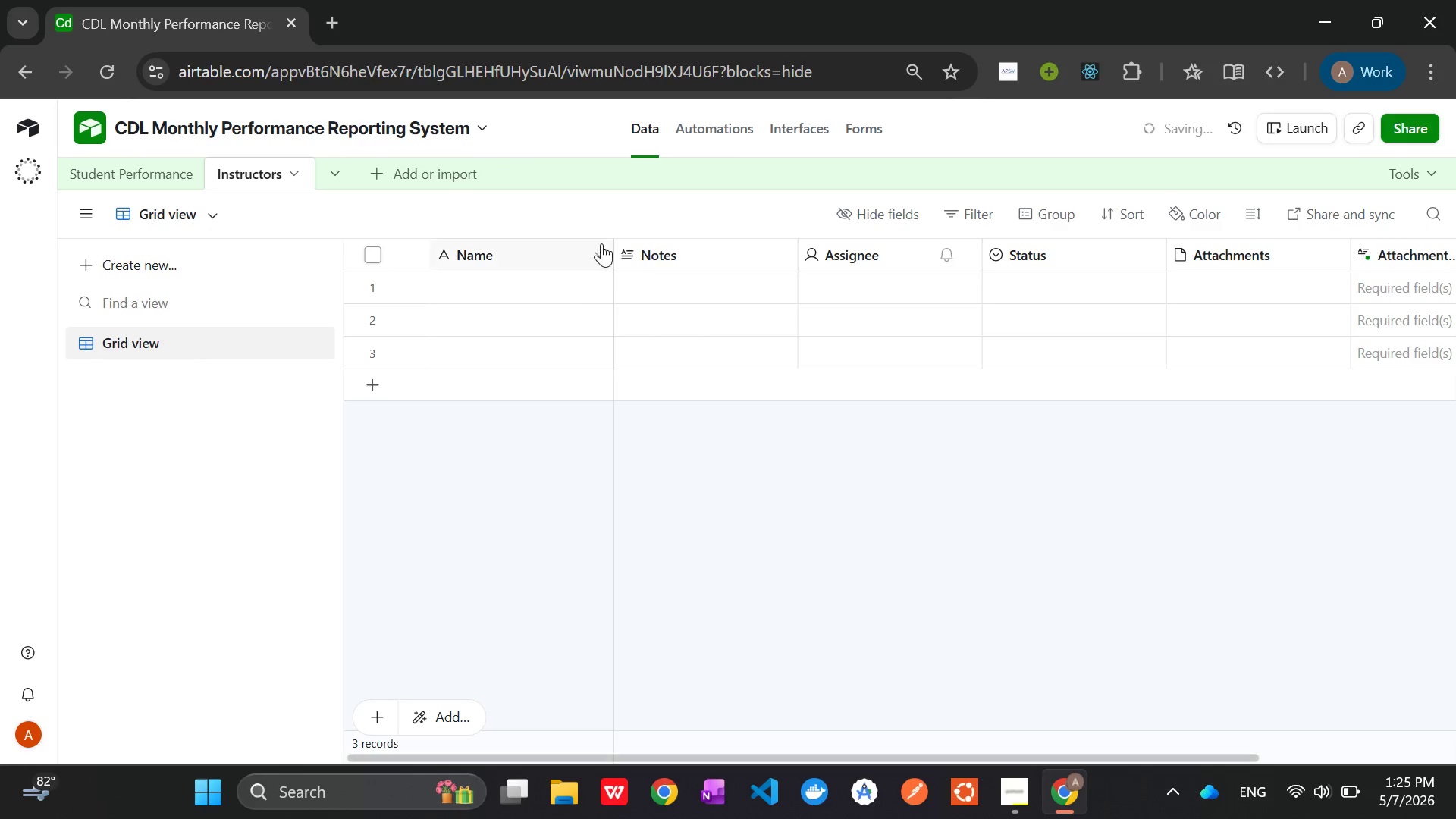 
hold_key(key=ControlLeft, duration=1.53)
left_click([708, 249])
 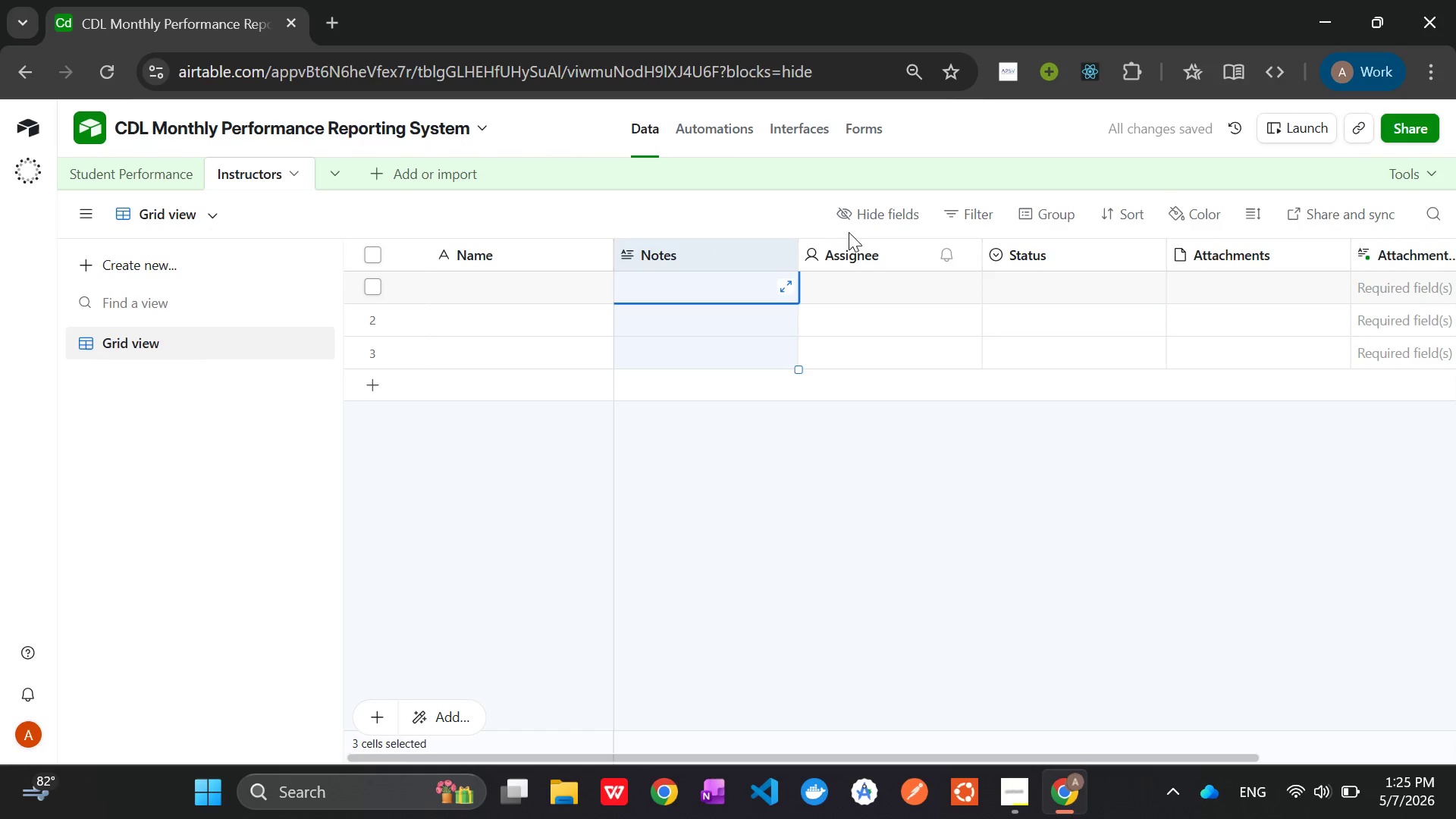 
hold_key(key=ControlLeft, duration=1.5)
left_click([869, 251])
 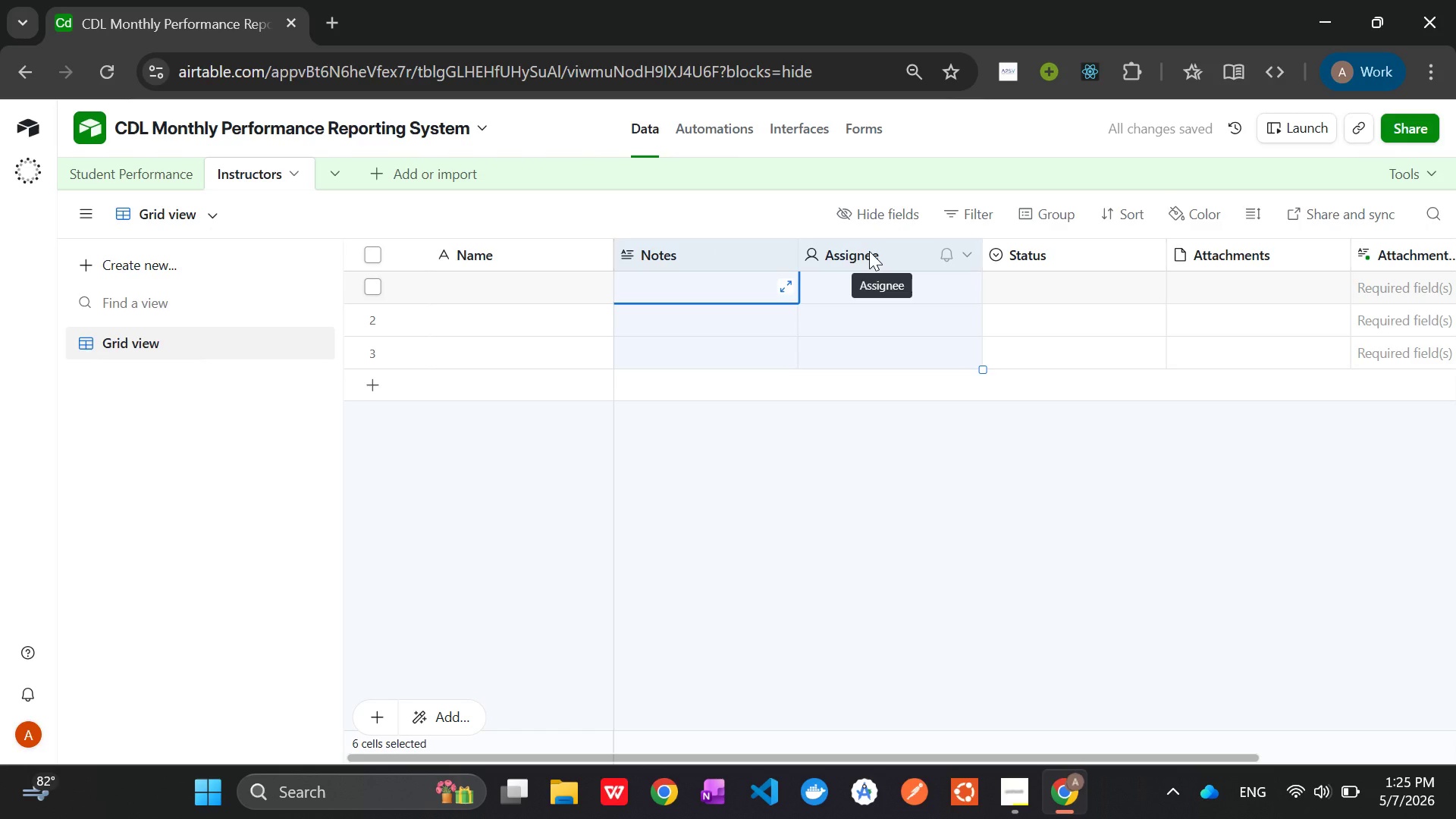 
hold_key(key=ControlLeft, duration=1.5)
left_click([1075, 255])
 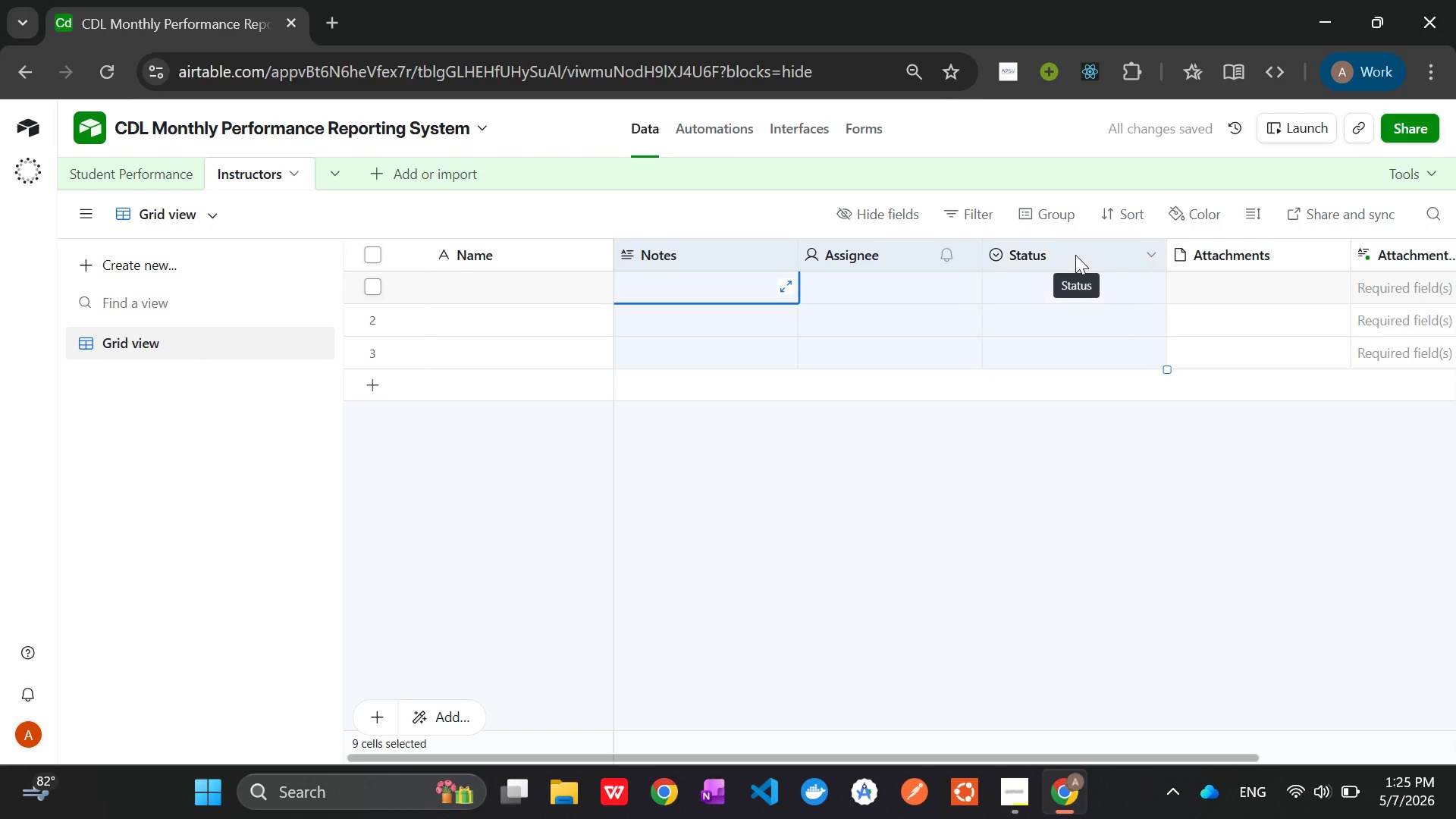 
hold_key(key=ControlLeft, duration=1.5)
 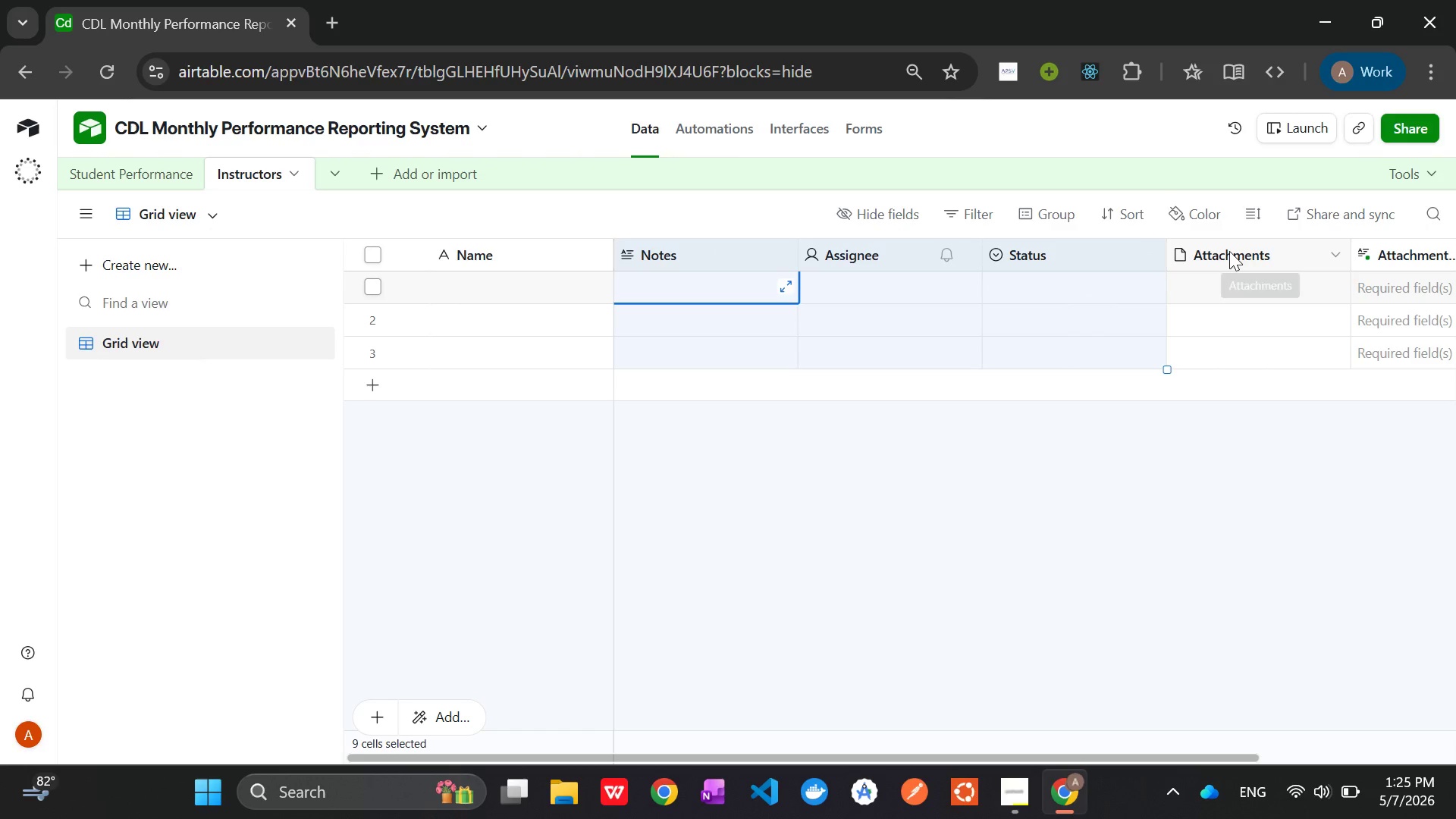 
hold_key(key=ControlLeft, duration=1.22)
left_click([1229, 251])
 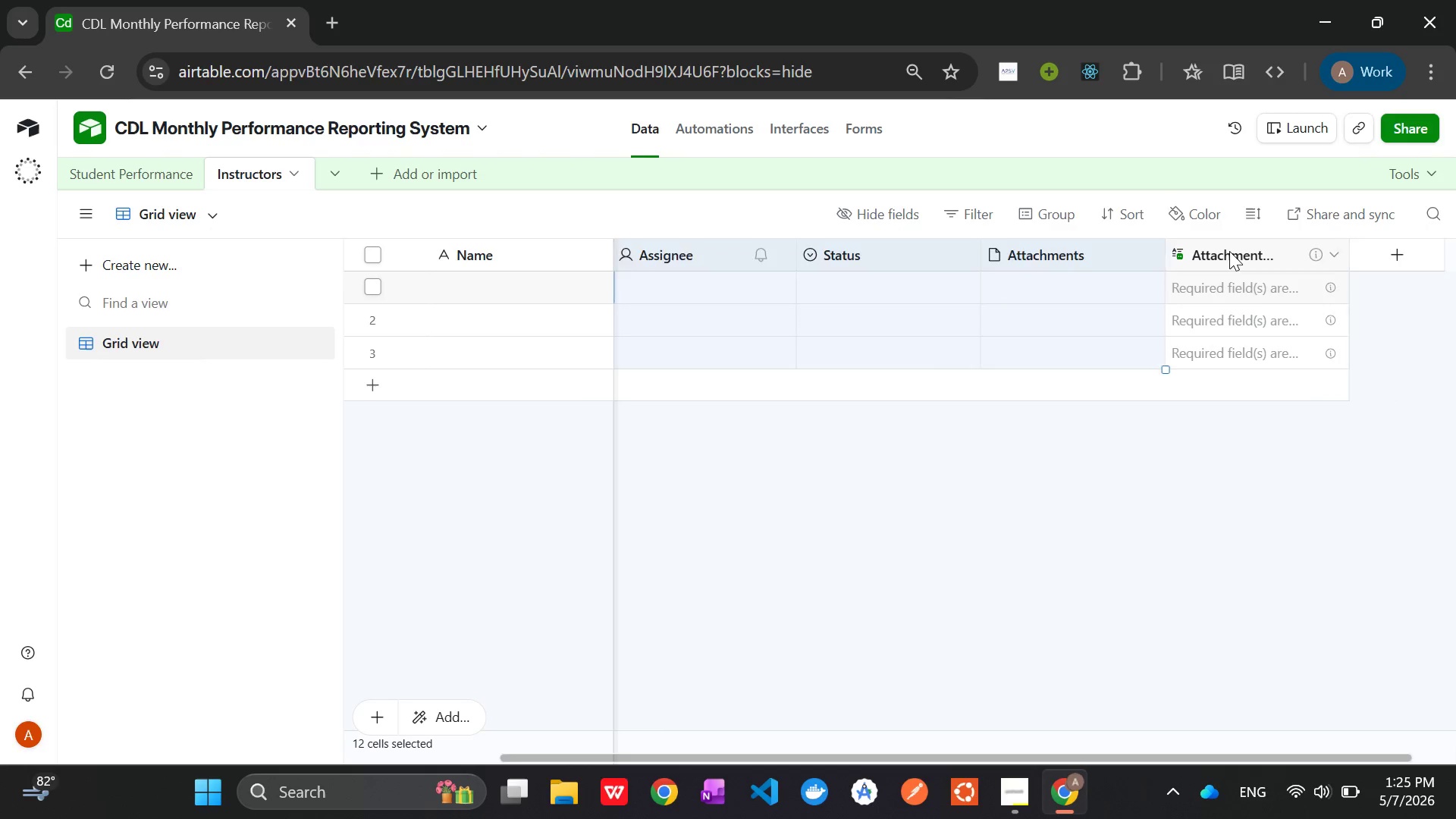 
hold_key(key=ControlLeft, duration=1.17)
left_click([1229, 251])
 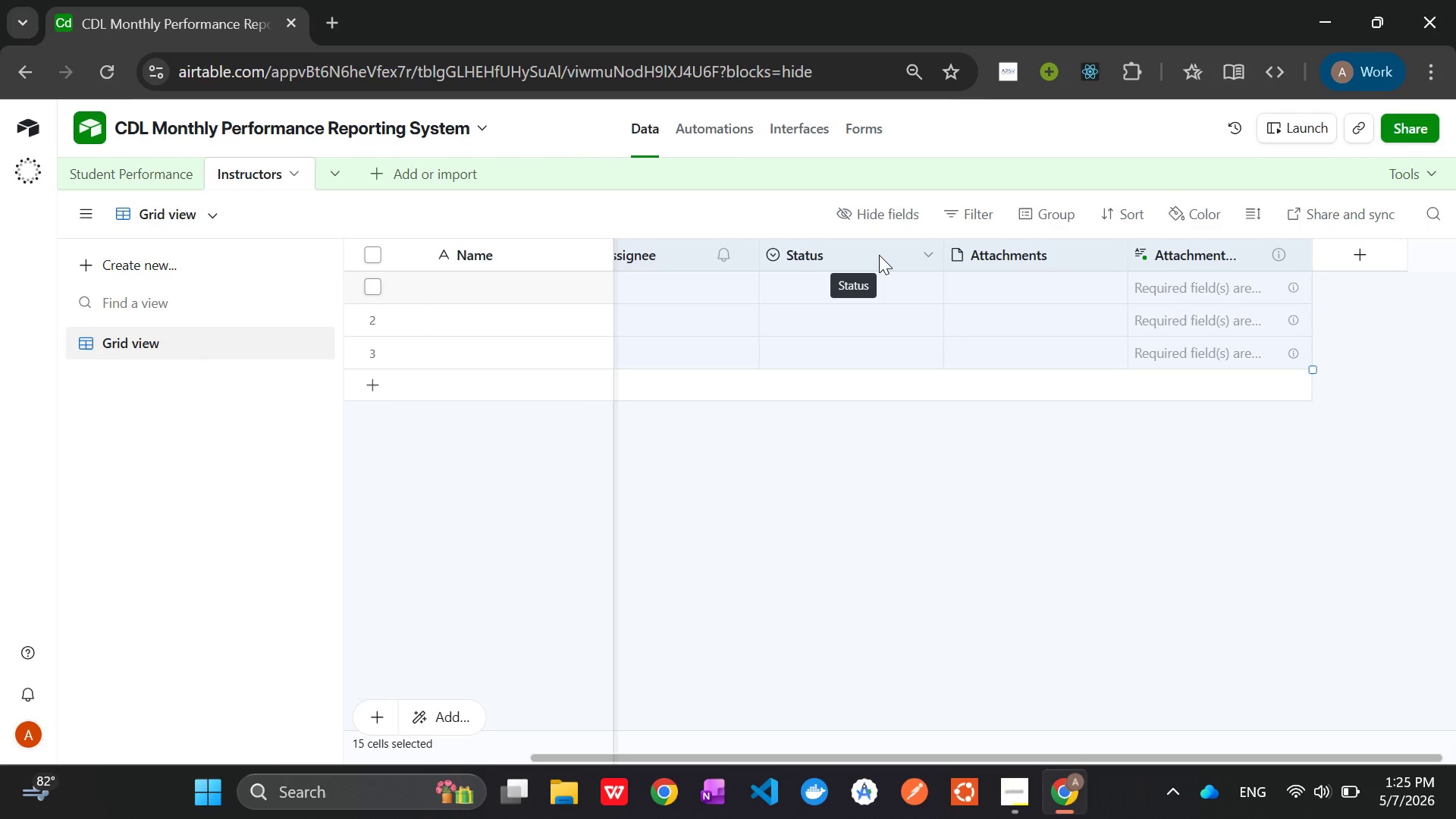 
right_click([879, 255])
 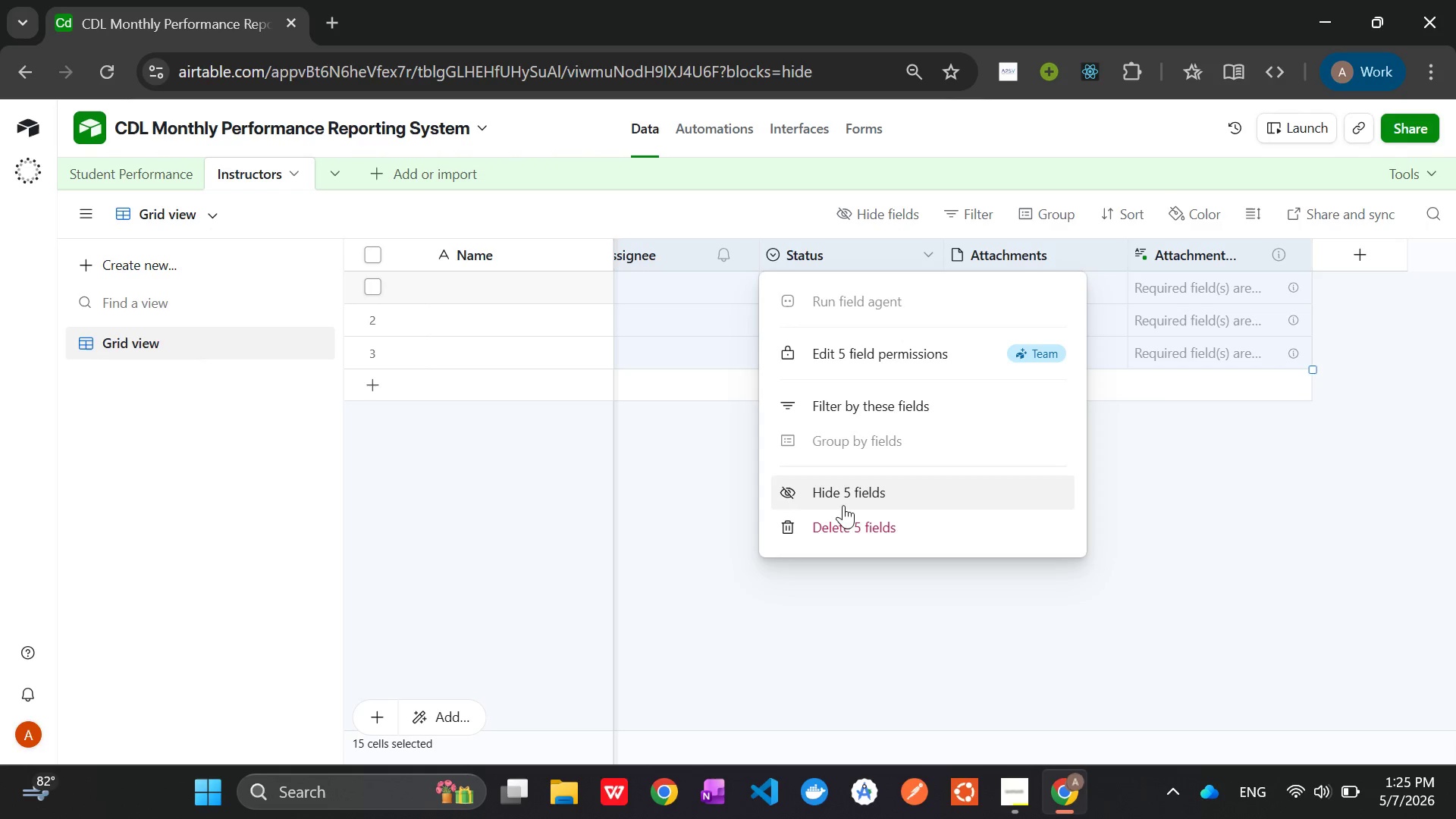 
left_click([842, 523])
 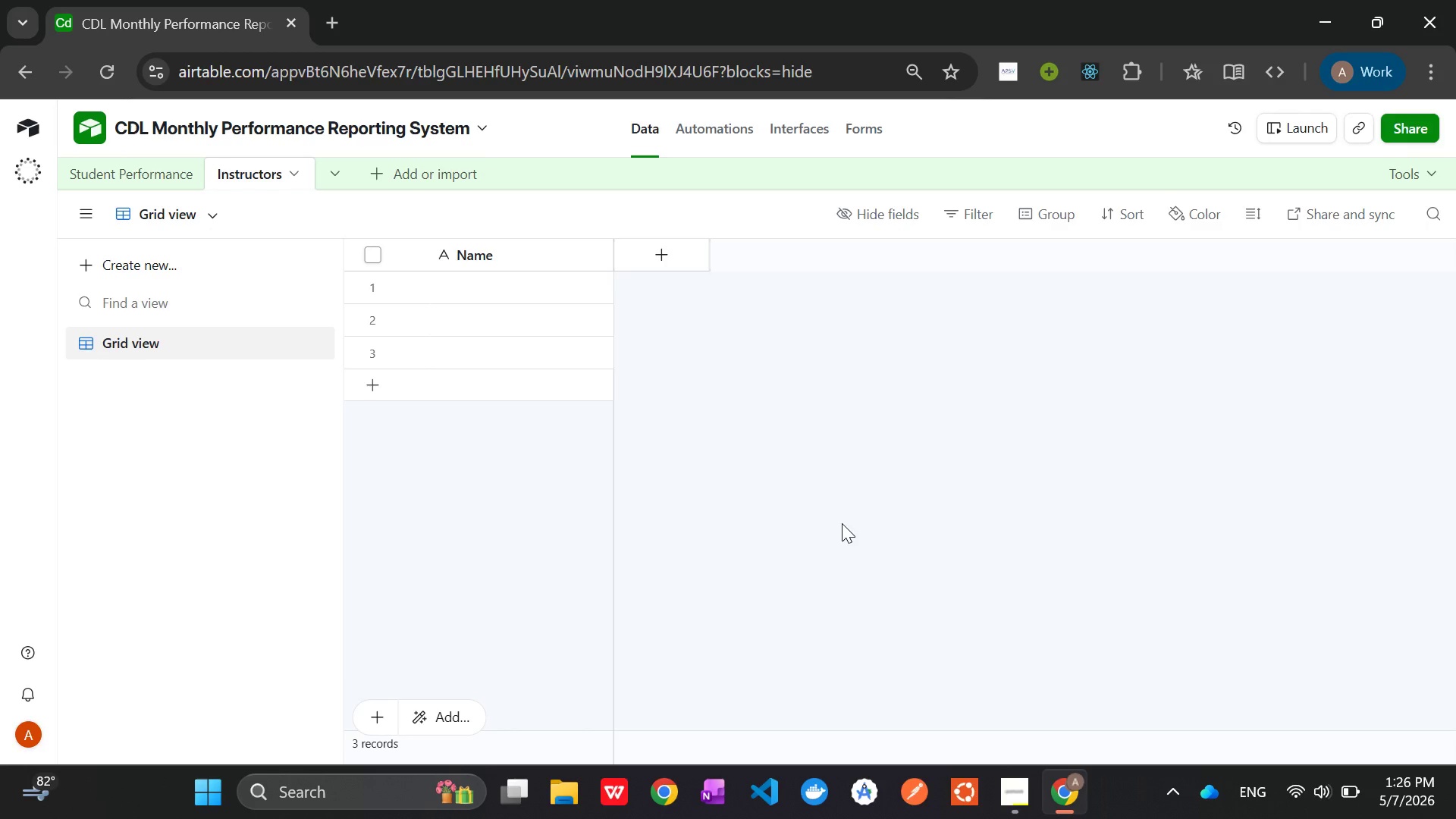 
wait(75.62)
 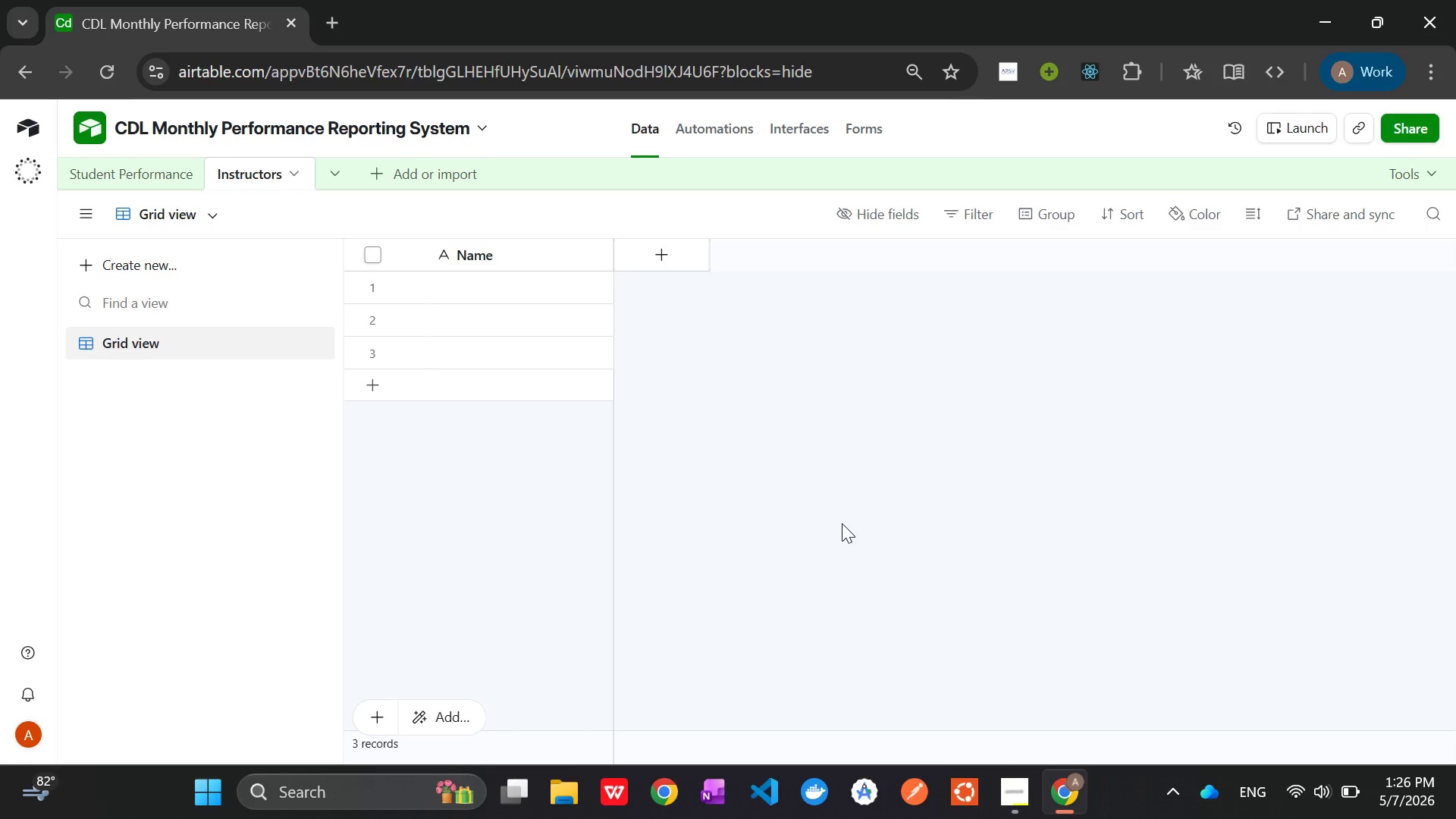 
left_click([143, 168])
 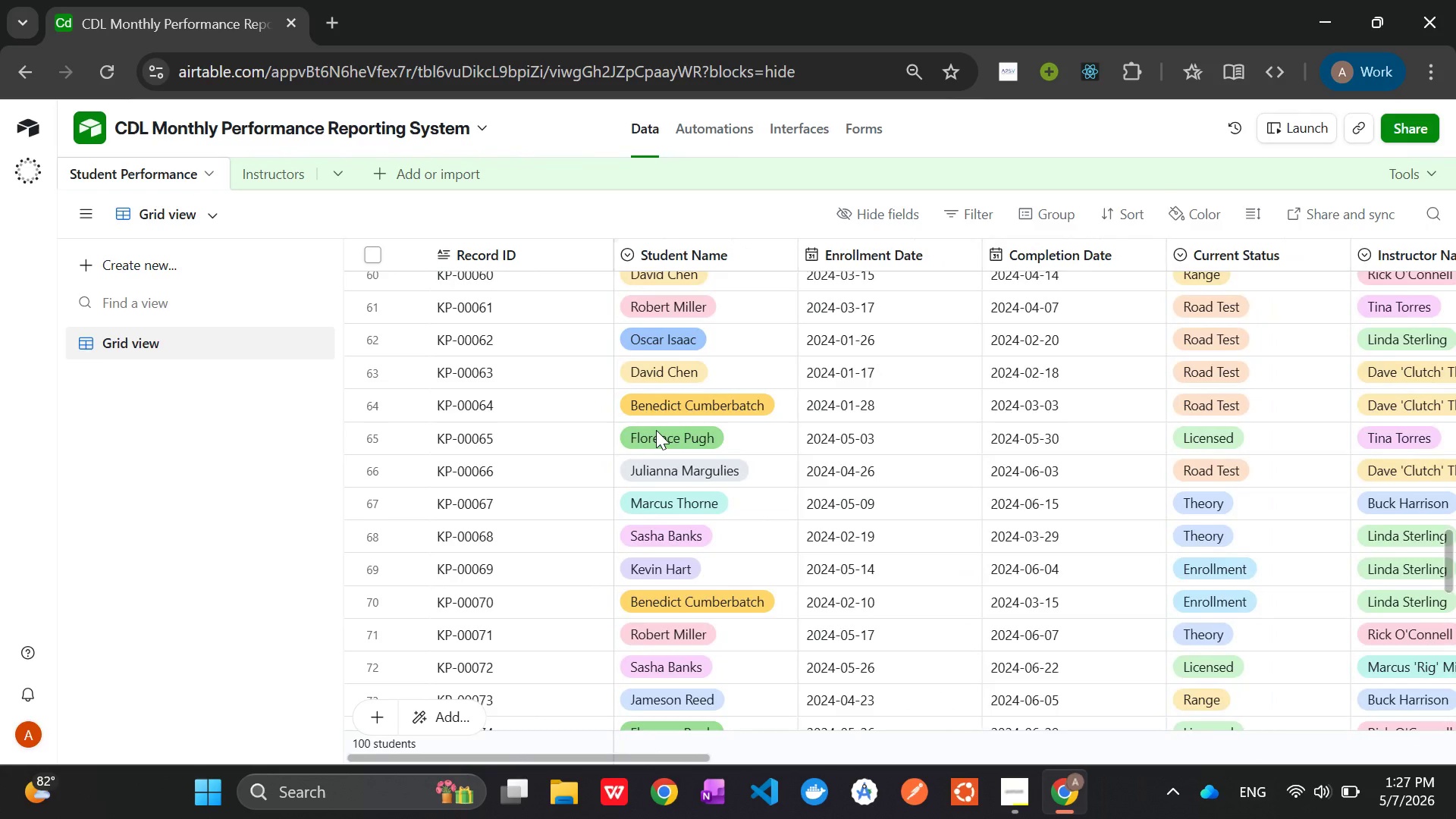 
wait(12.23)
 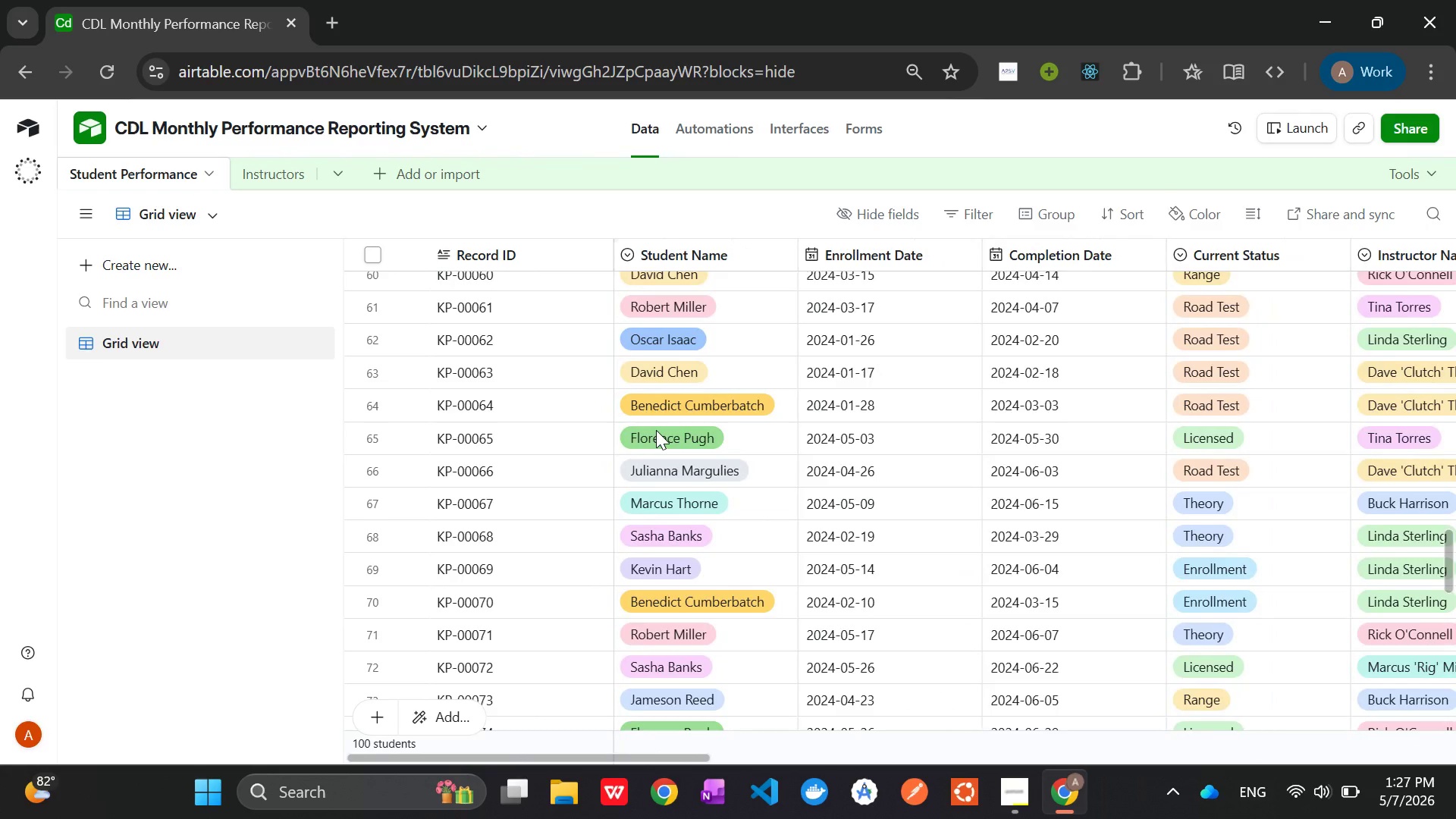 
right_click([721, 254])
 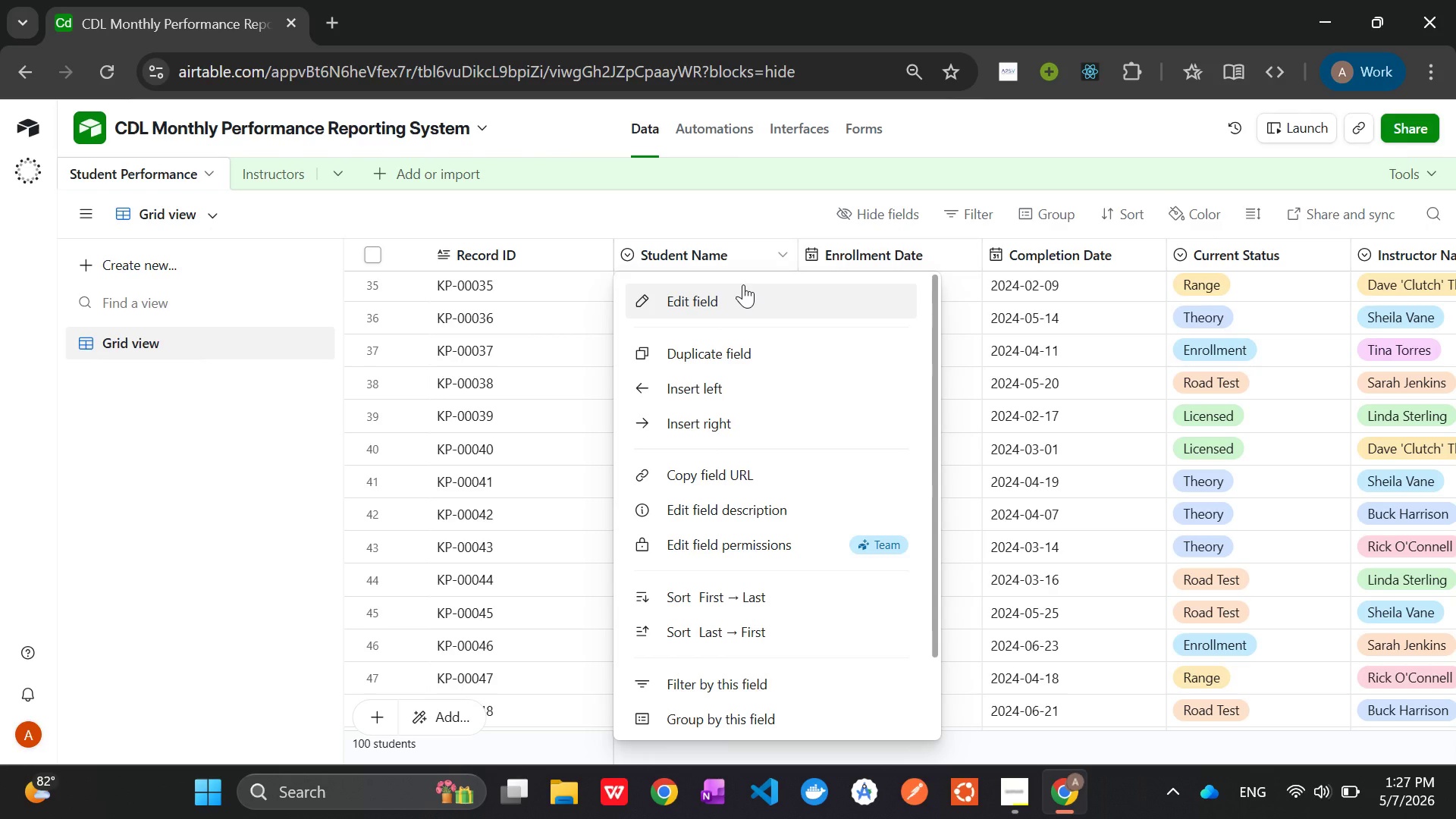 
left_click([733, 299])
 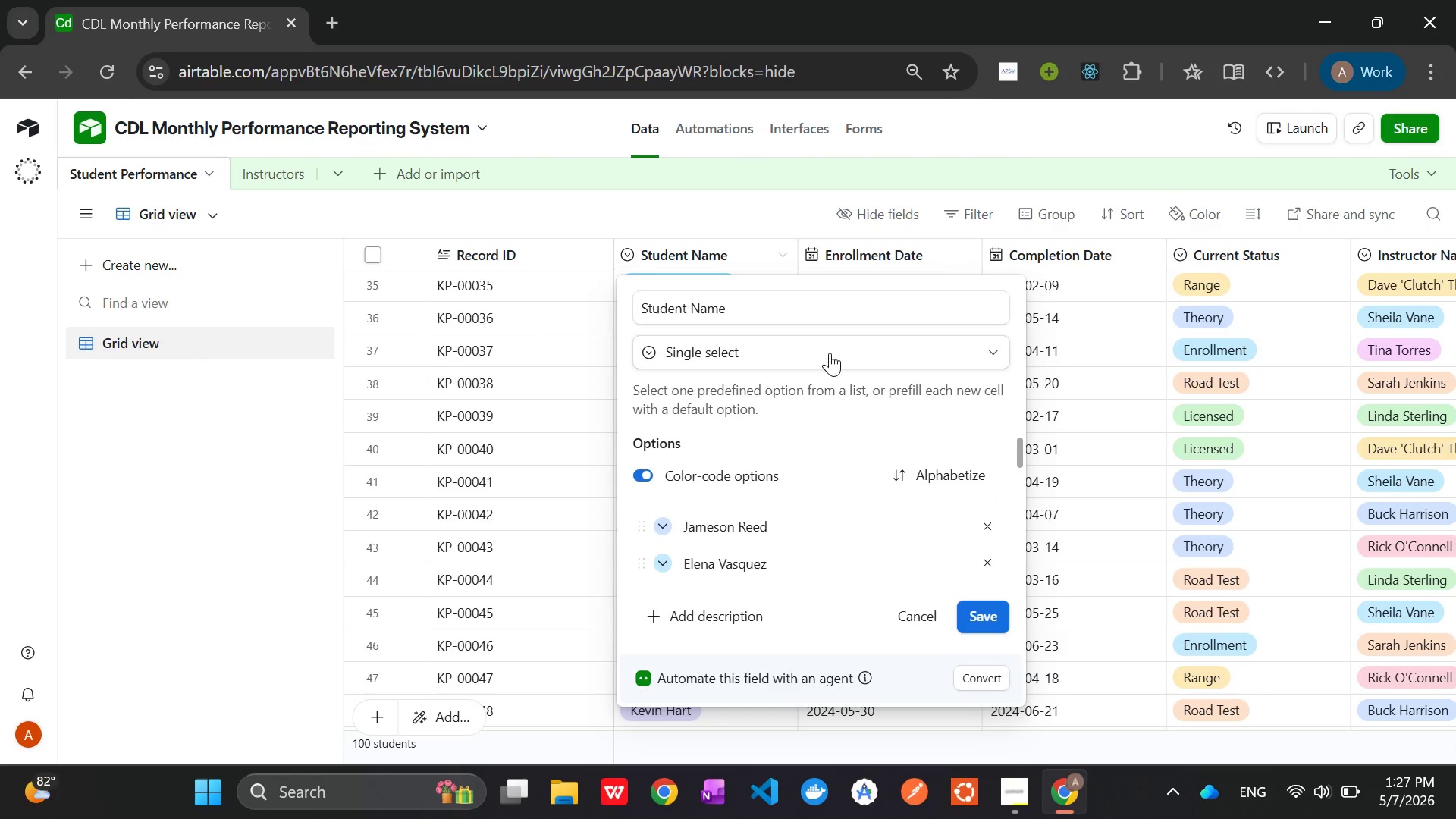 
wait(5.27)
 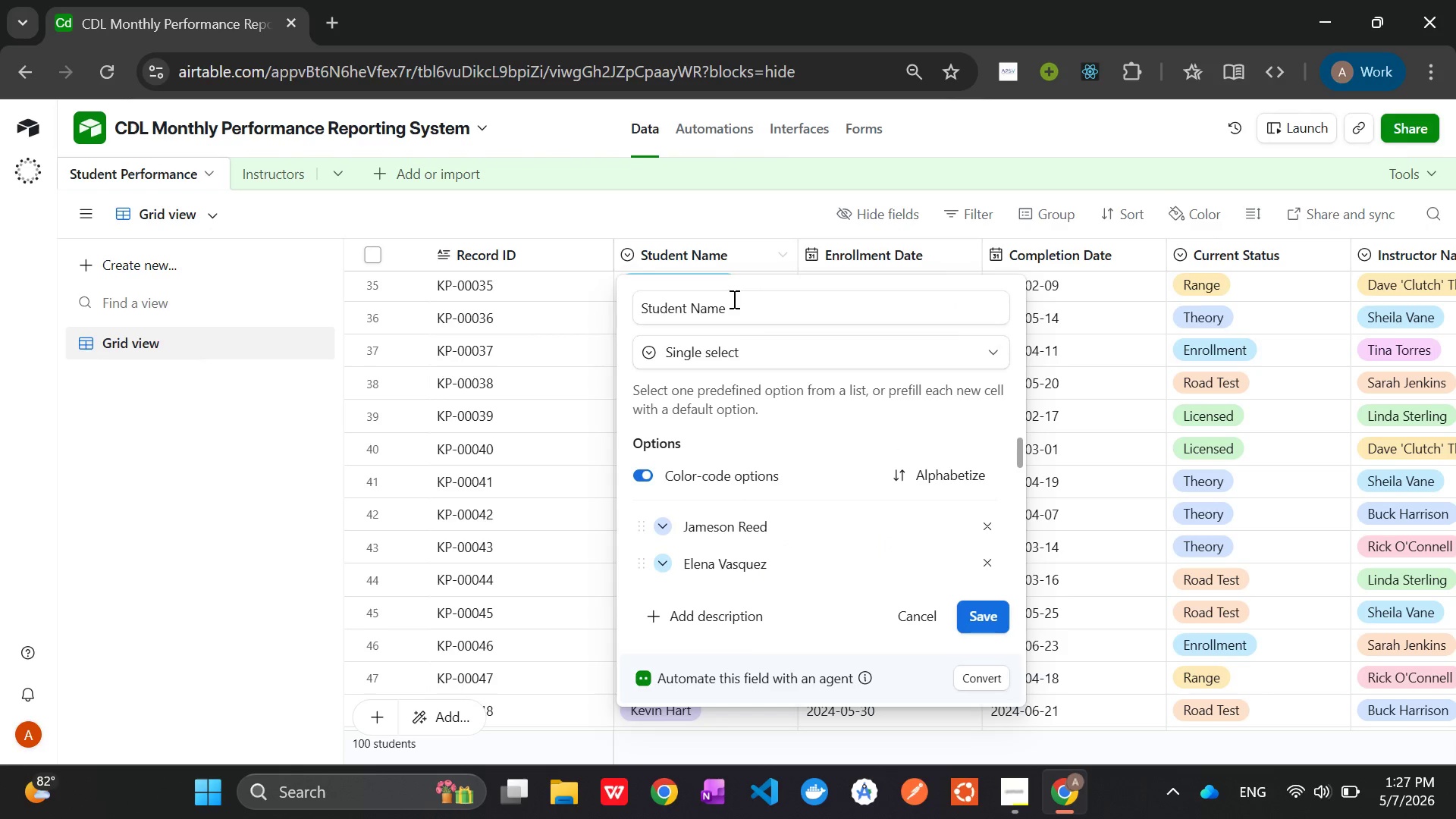 
left_click([843, 353])
 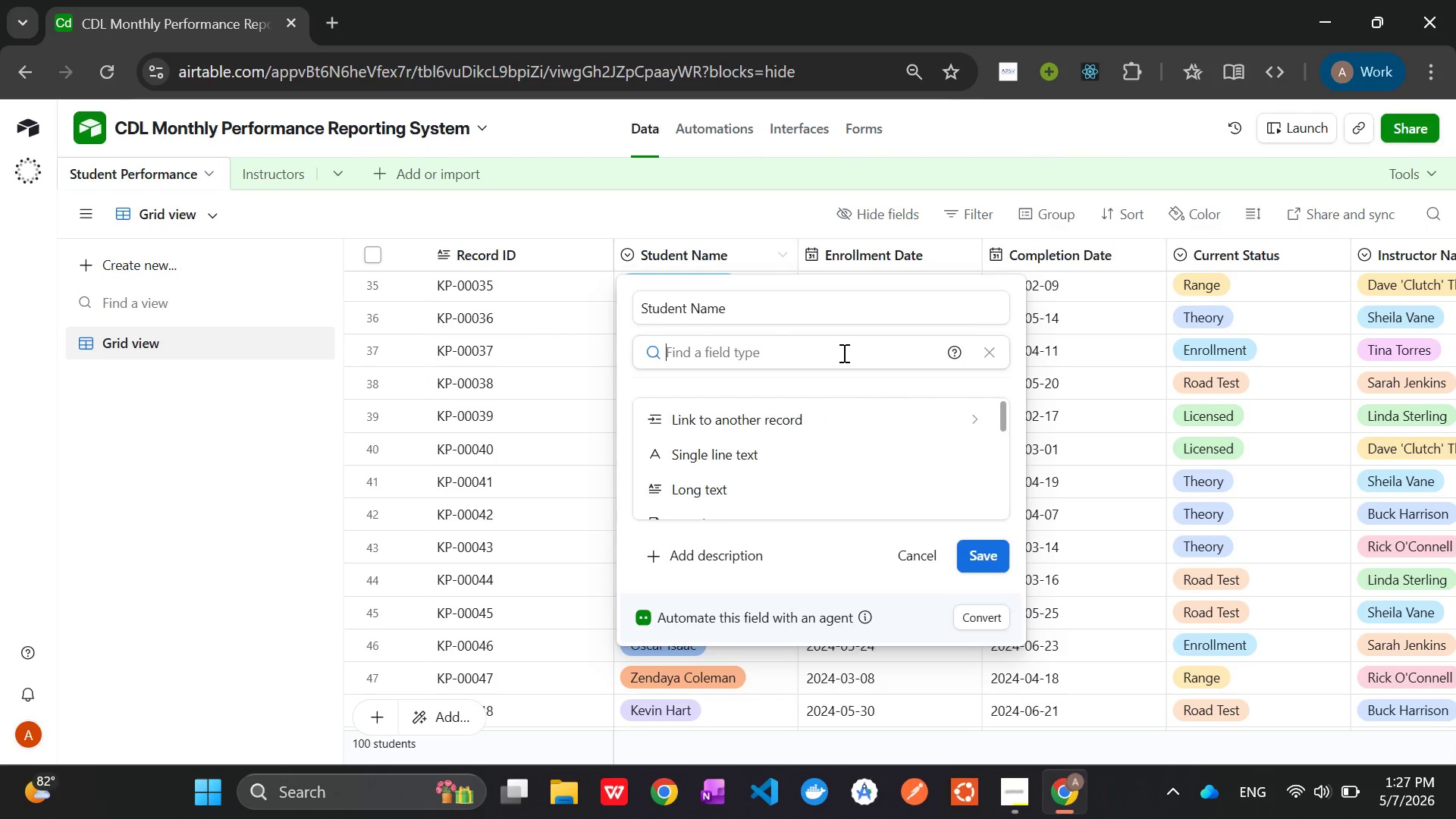 
type(sing)
 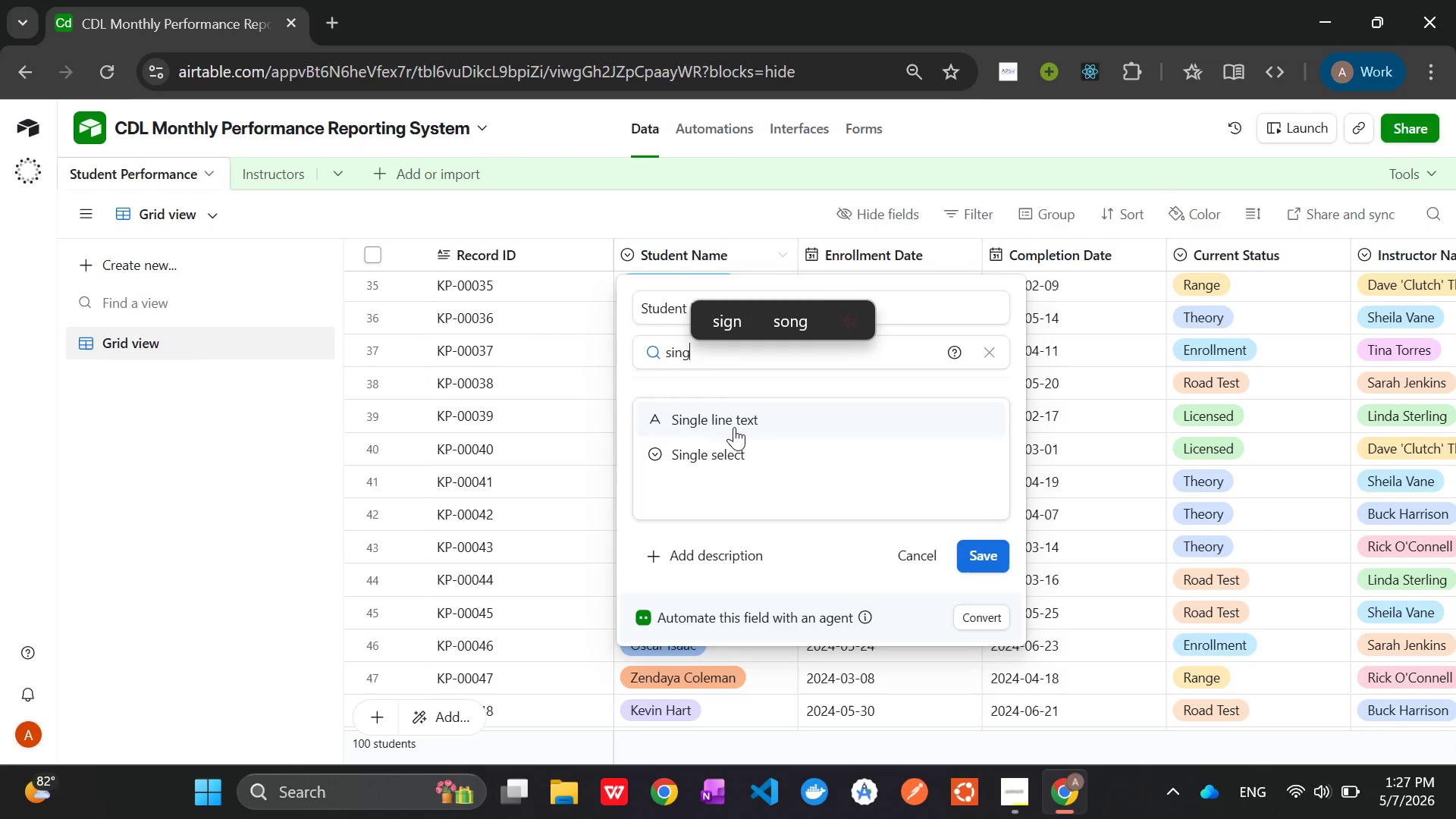 
left_click([738, 422])
 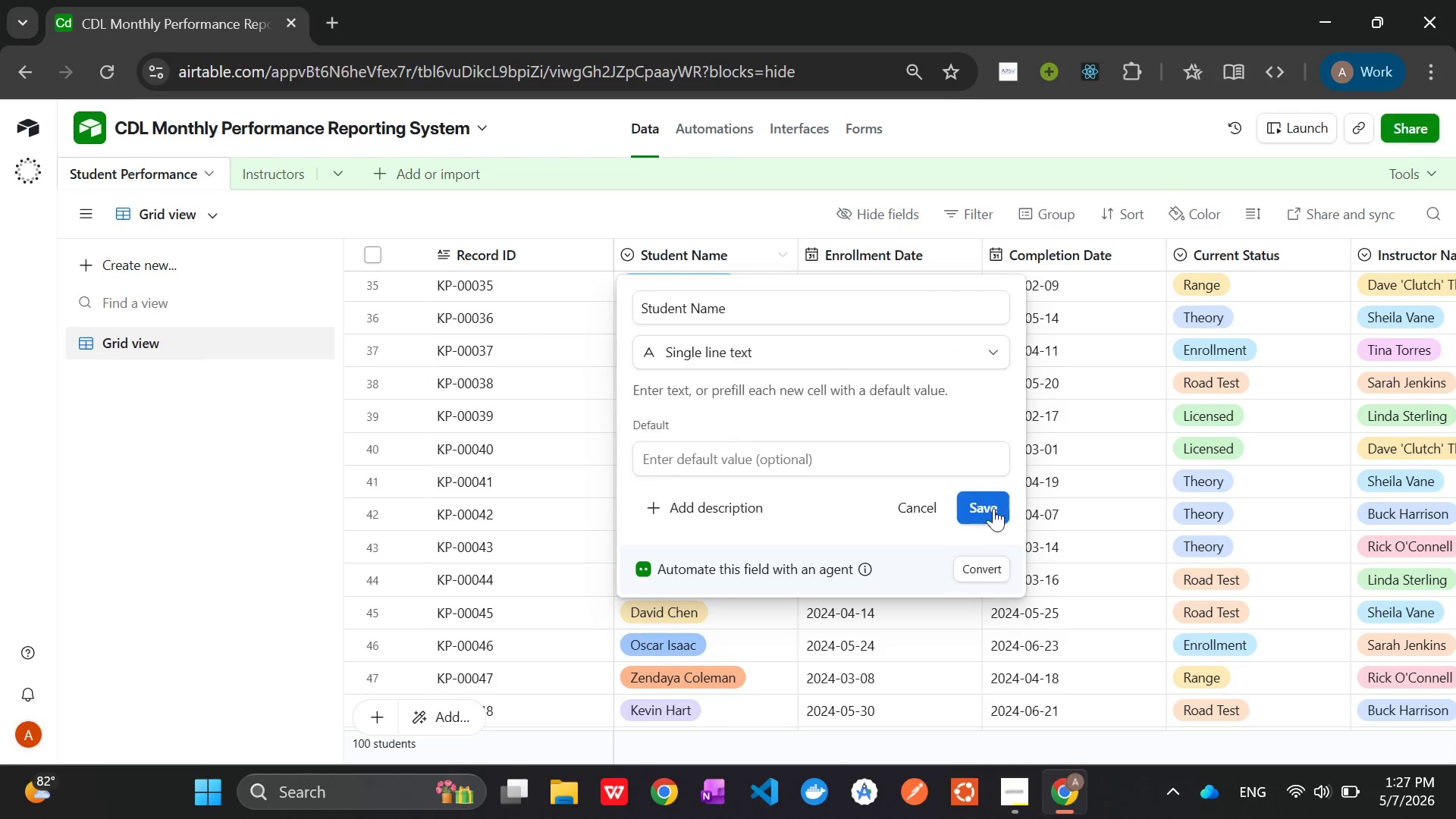 
left_click([985, 497])
 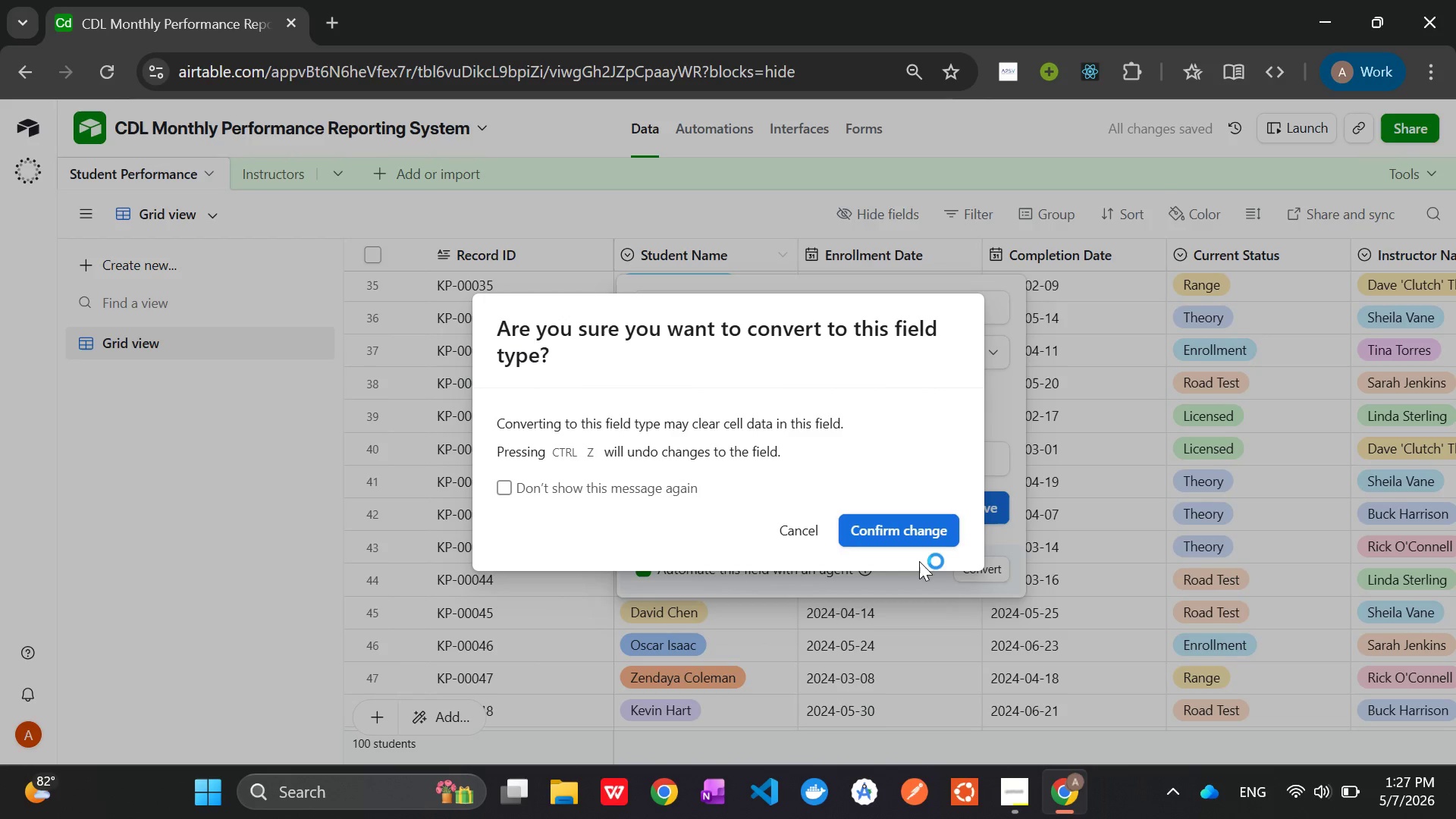 
left_click([896, 535])
 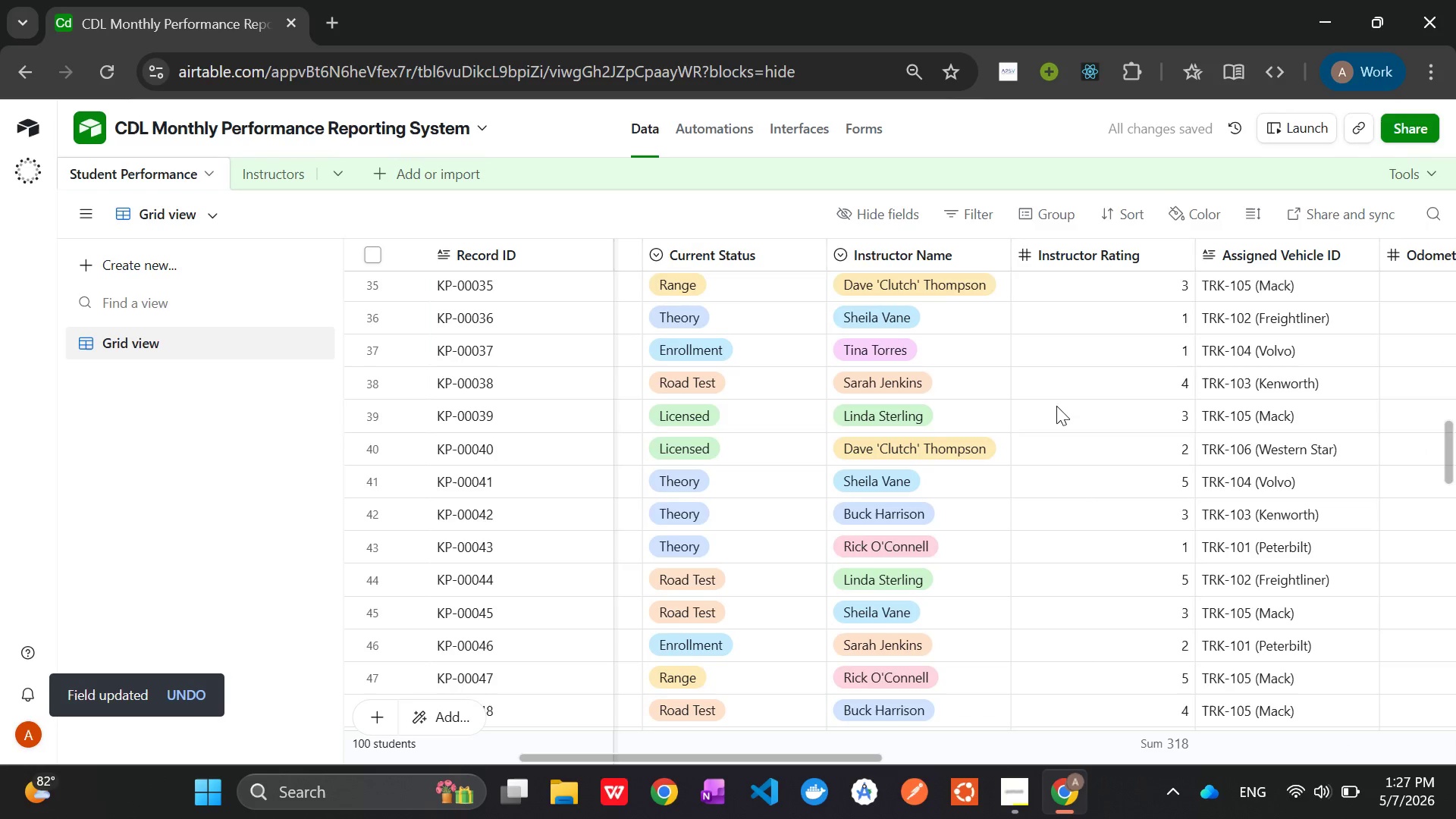 
wait(5.17)
 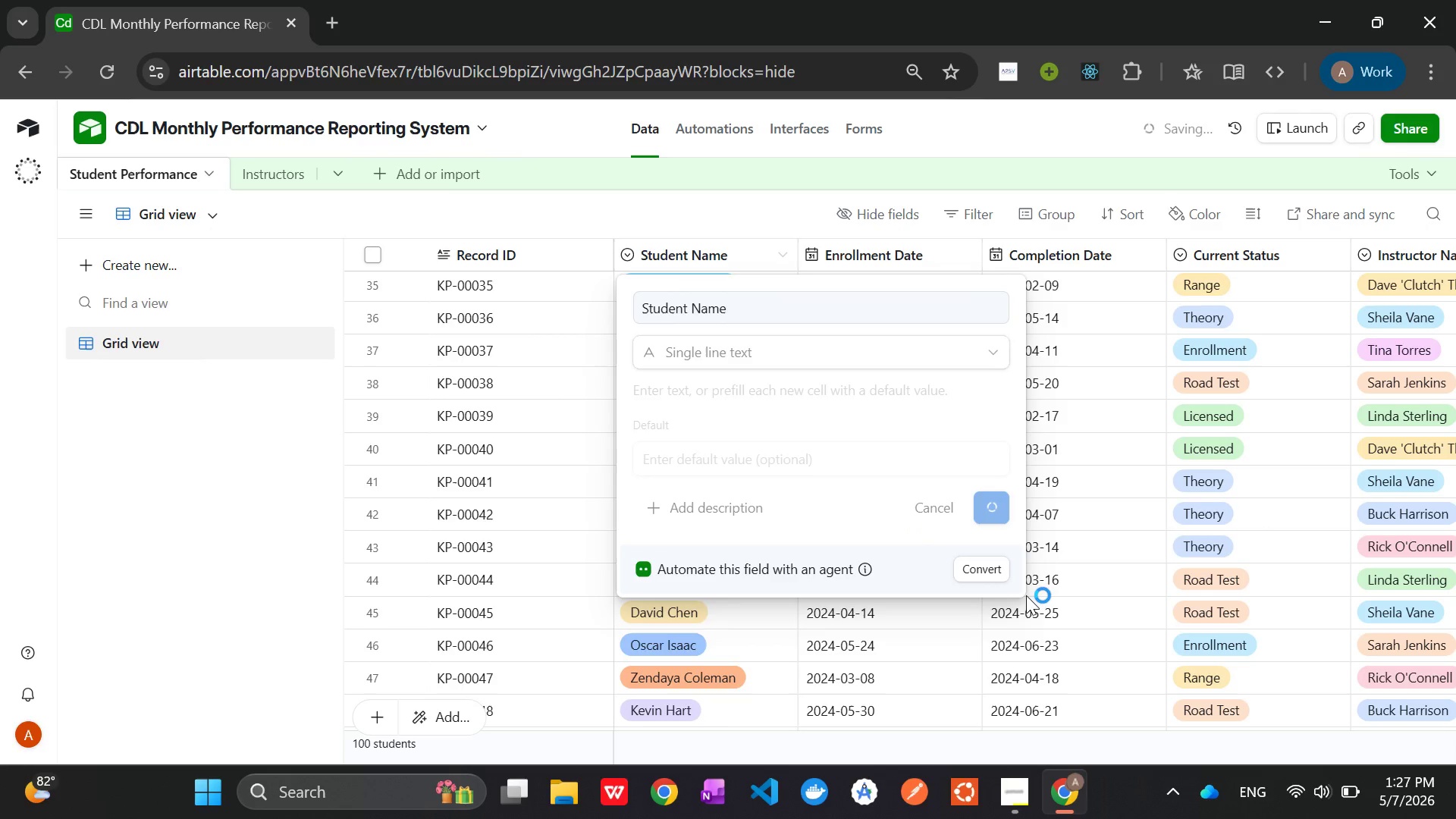 
right_click([930, 247])
 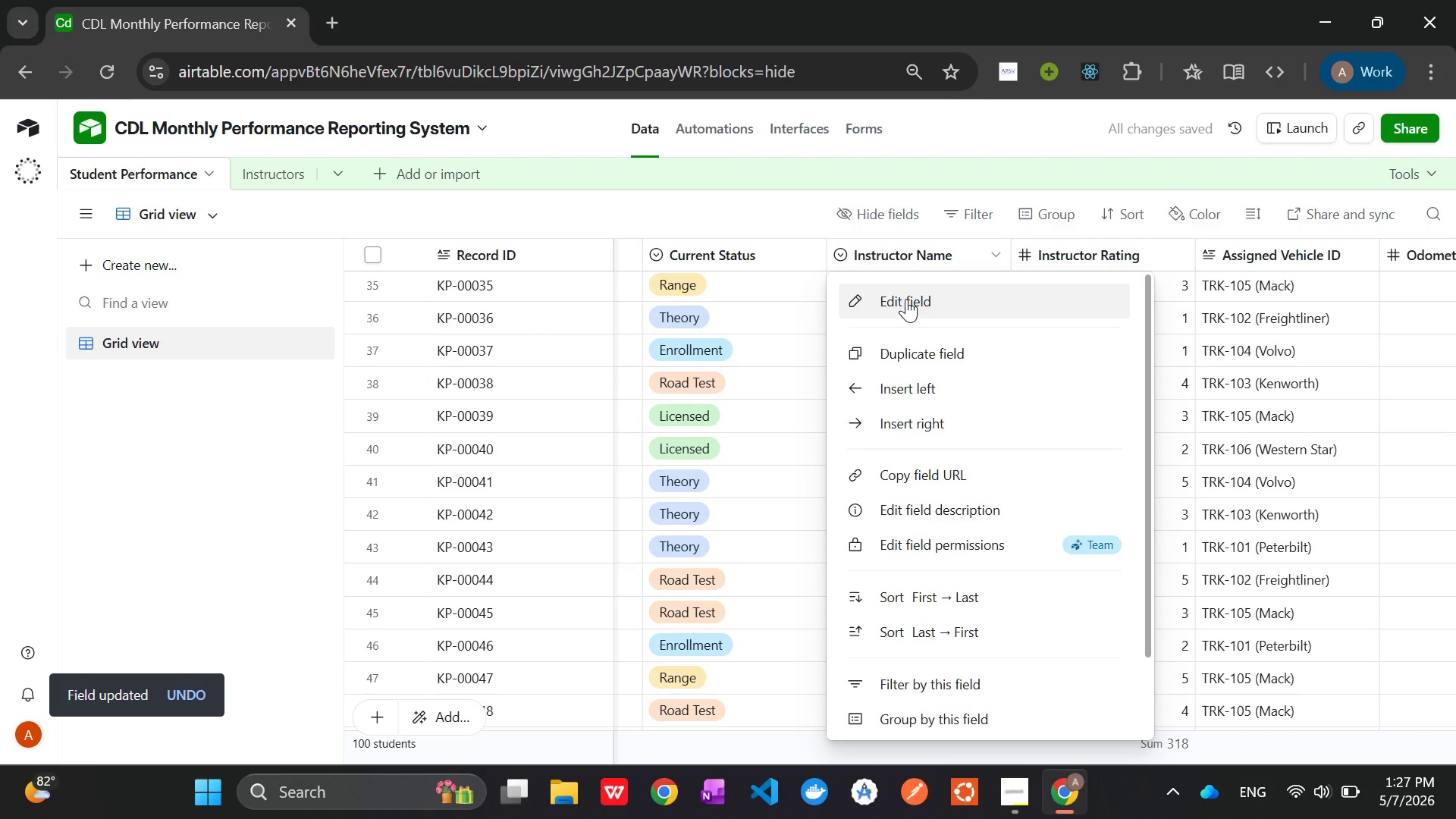 
left_click([906, 299])
 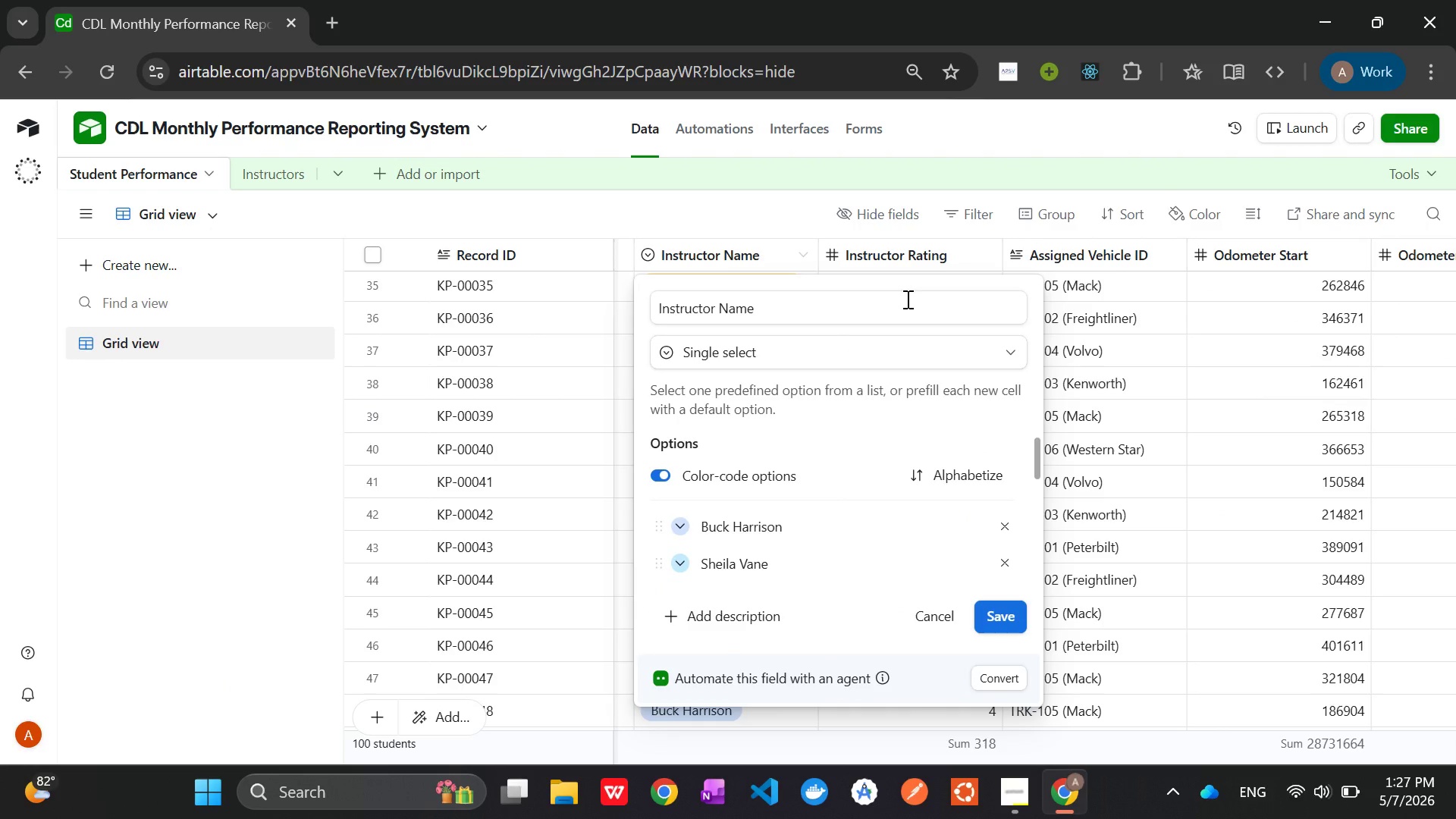 
wait(7.25)
 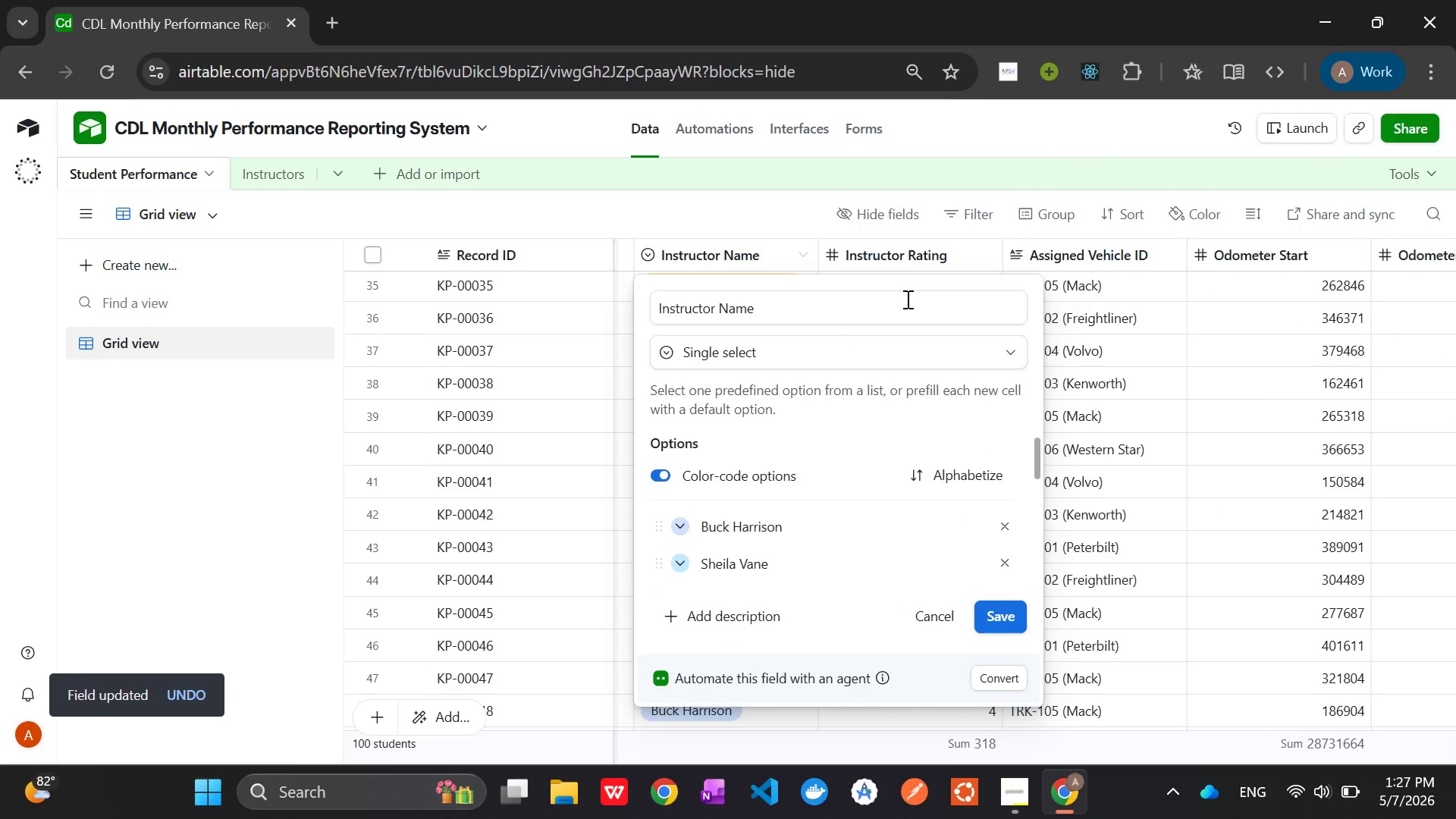 
key(L)
 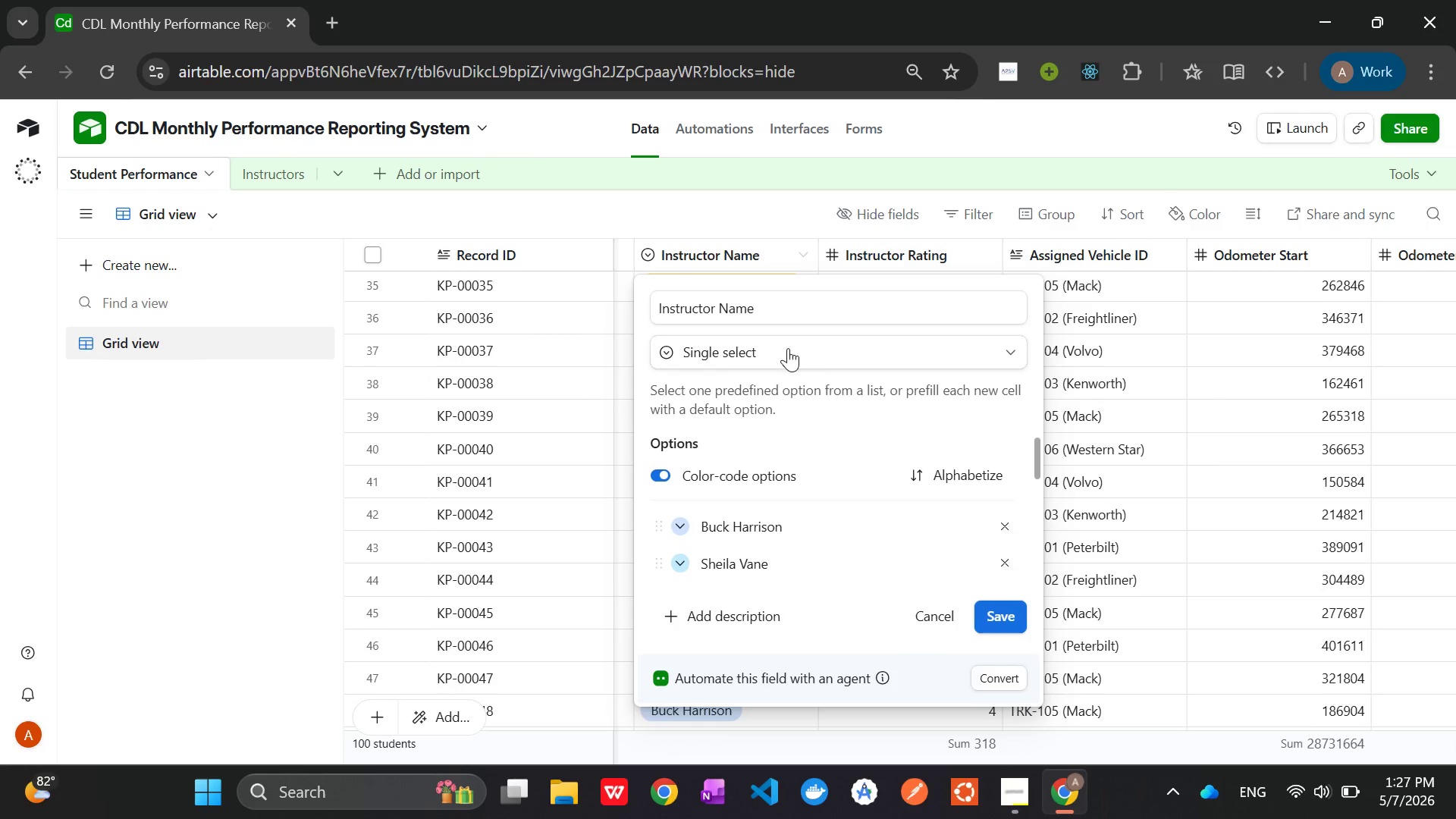 
left_click([785, 348])
 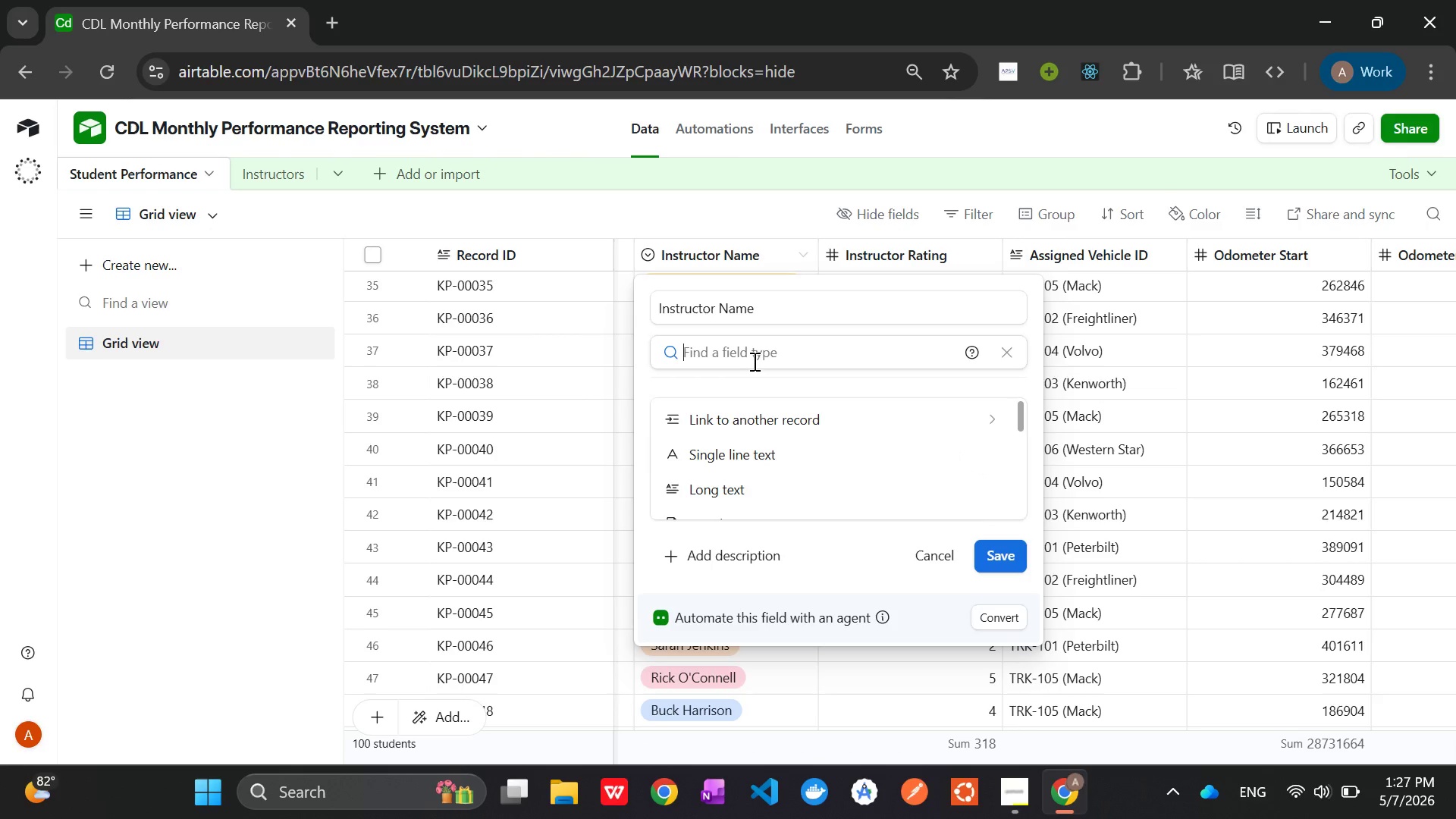 
type(link)
 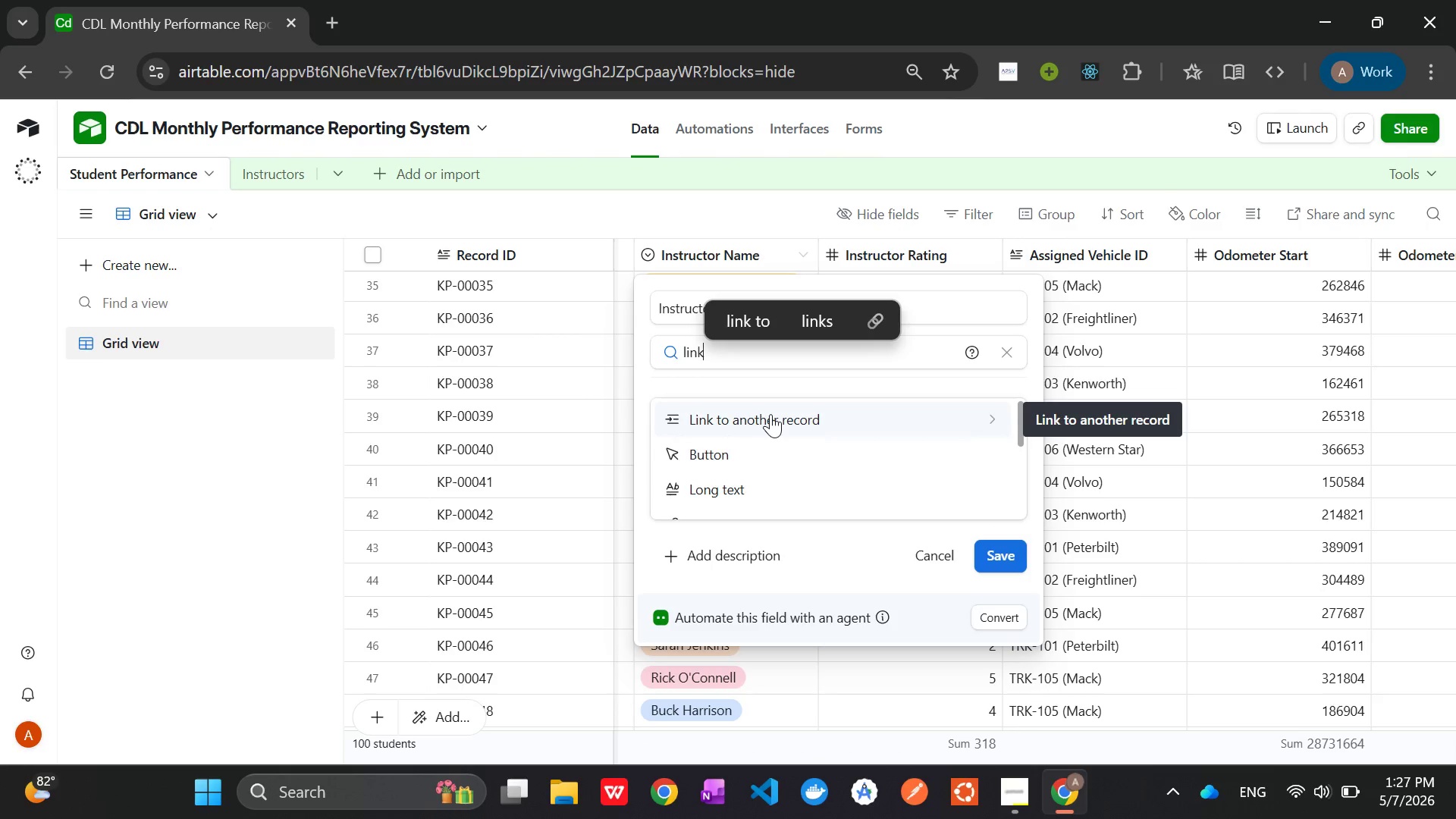 
wait(7.06)
 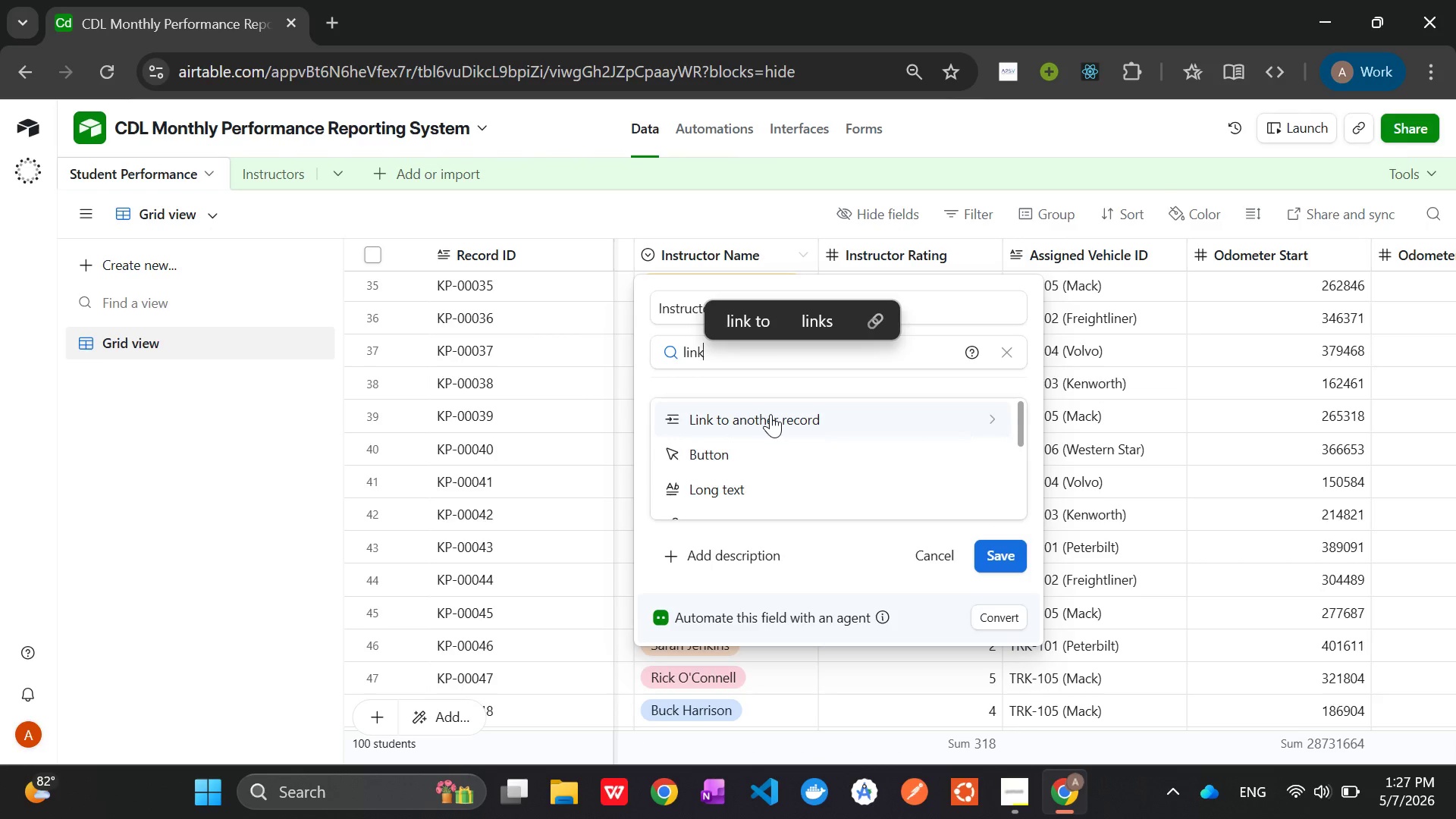 
left_click([770, 414])
 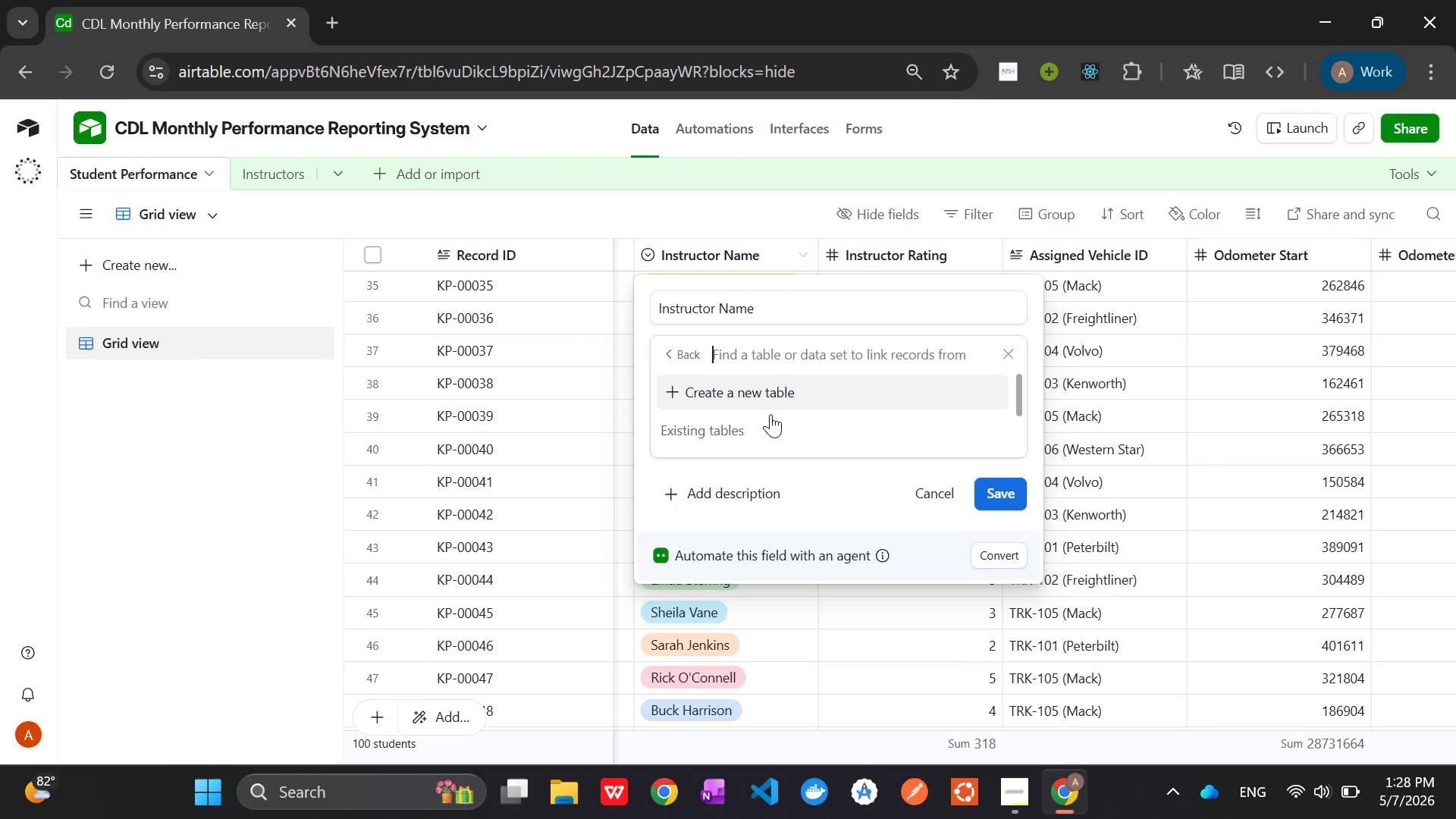 
mouse_move([737, 435])
 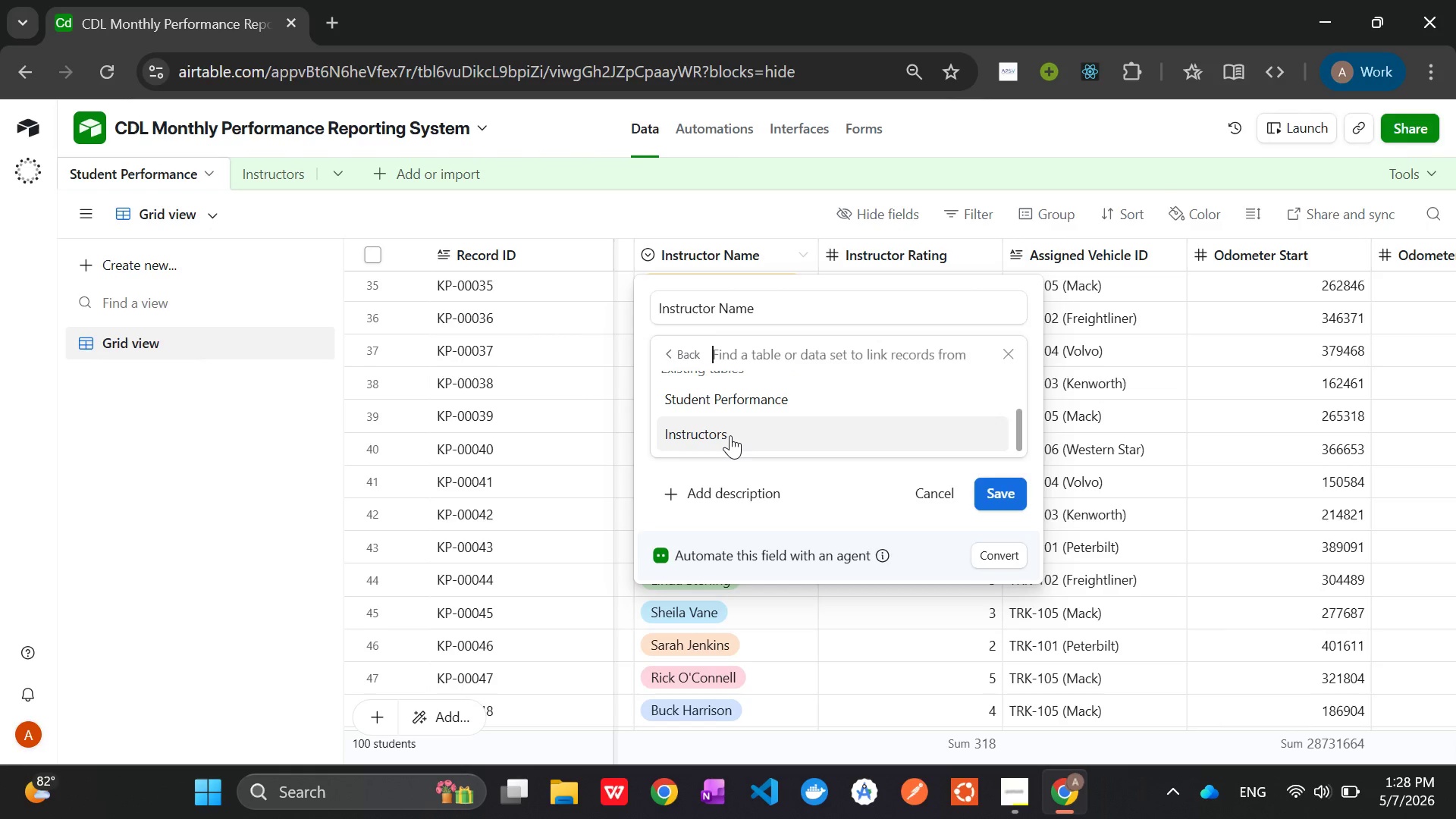 
left_click([730, 435])
 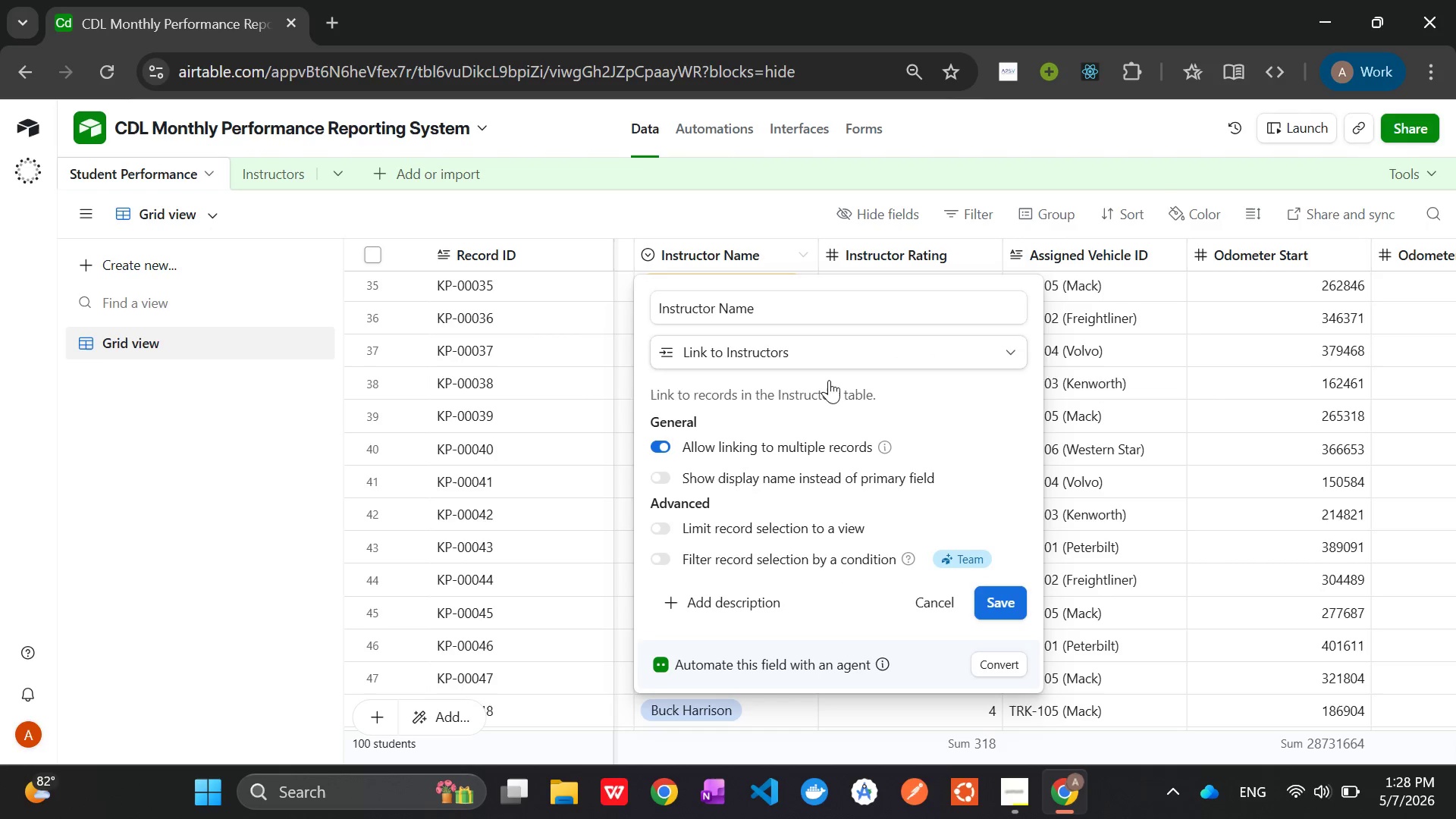 
mouse_move([755, 468])
 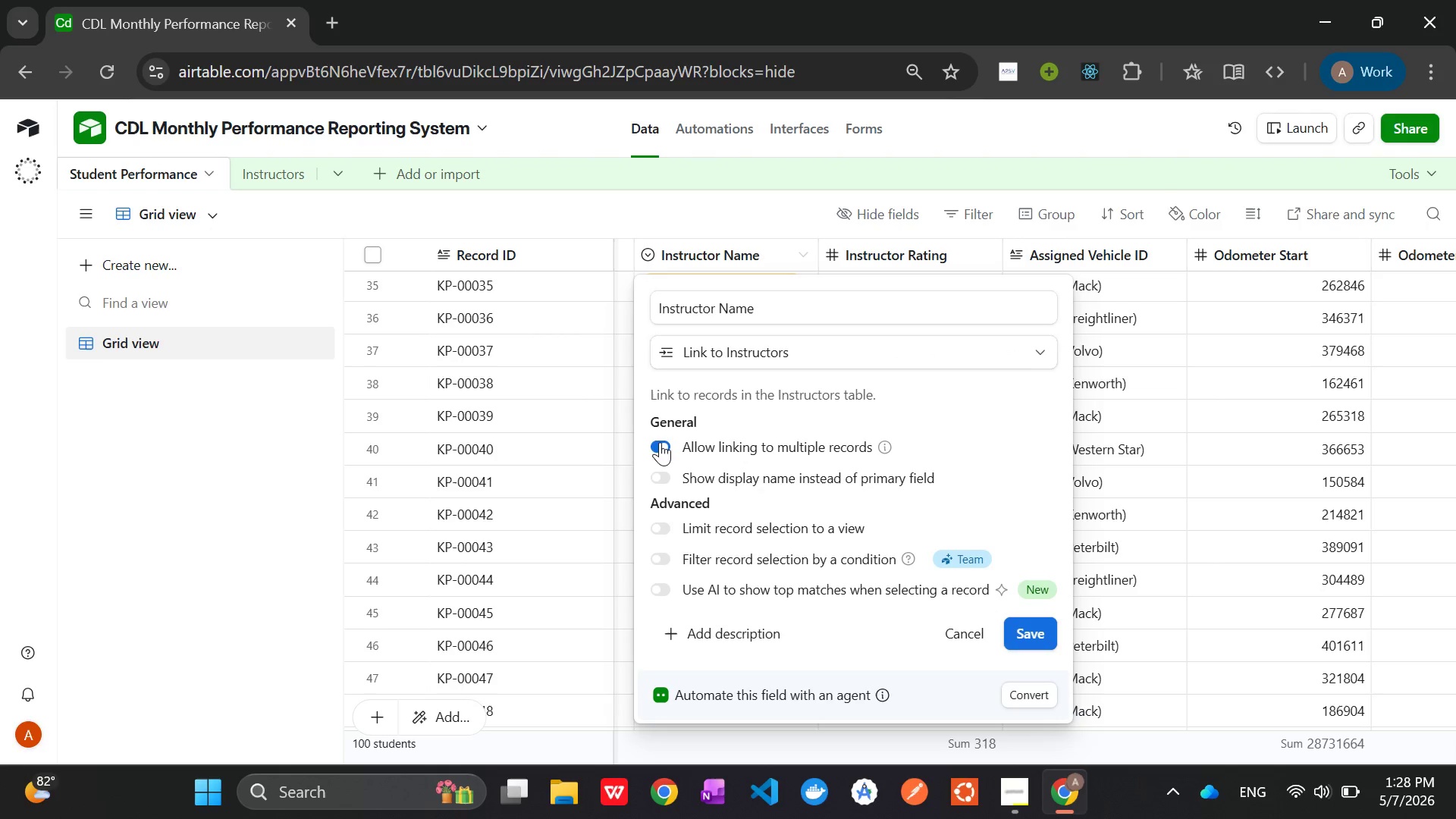 
left_click([660, 444])
 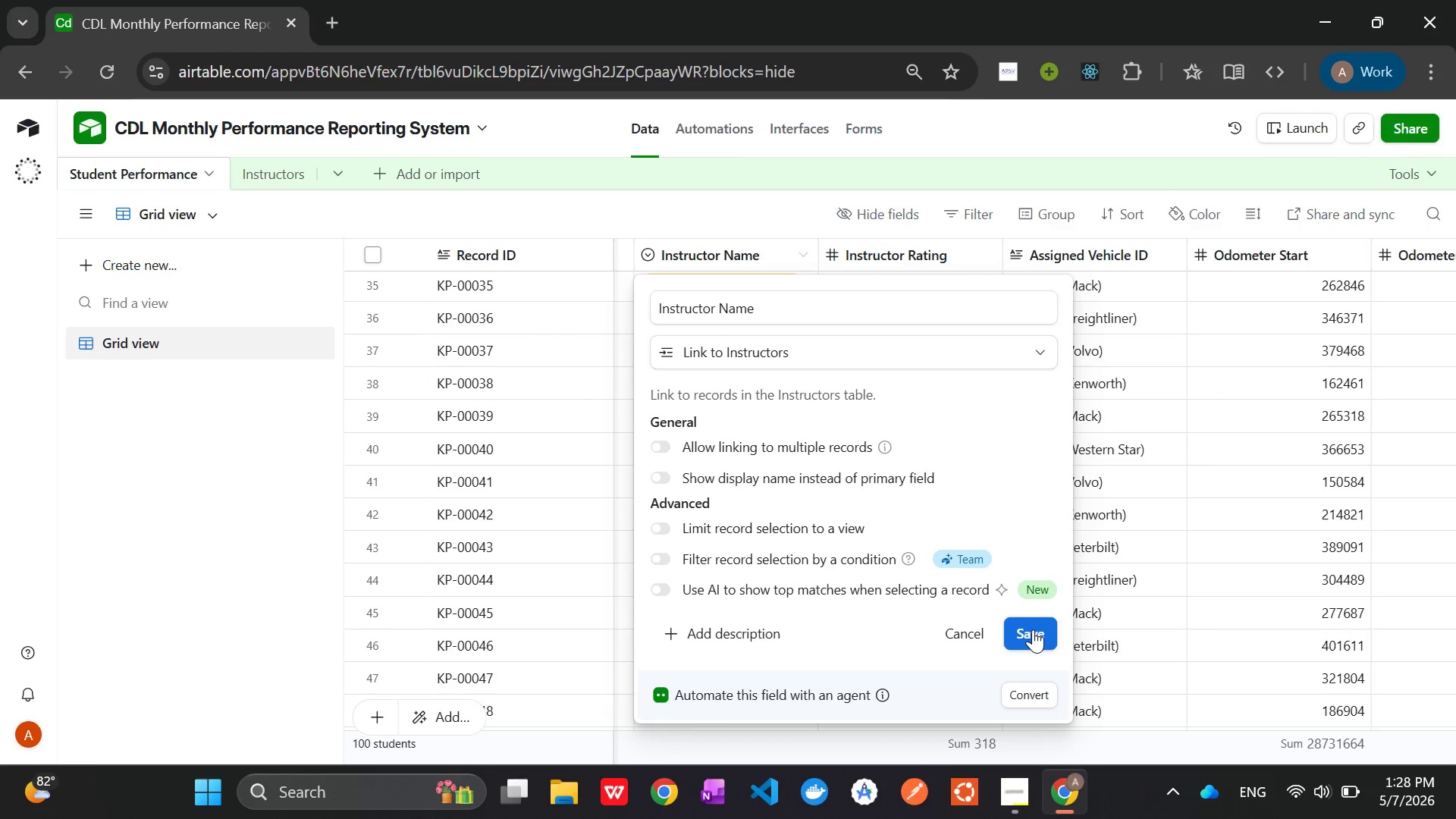 
wait(41.72)
 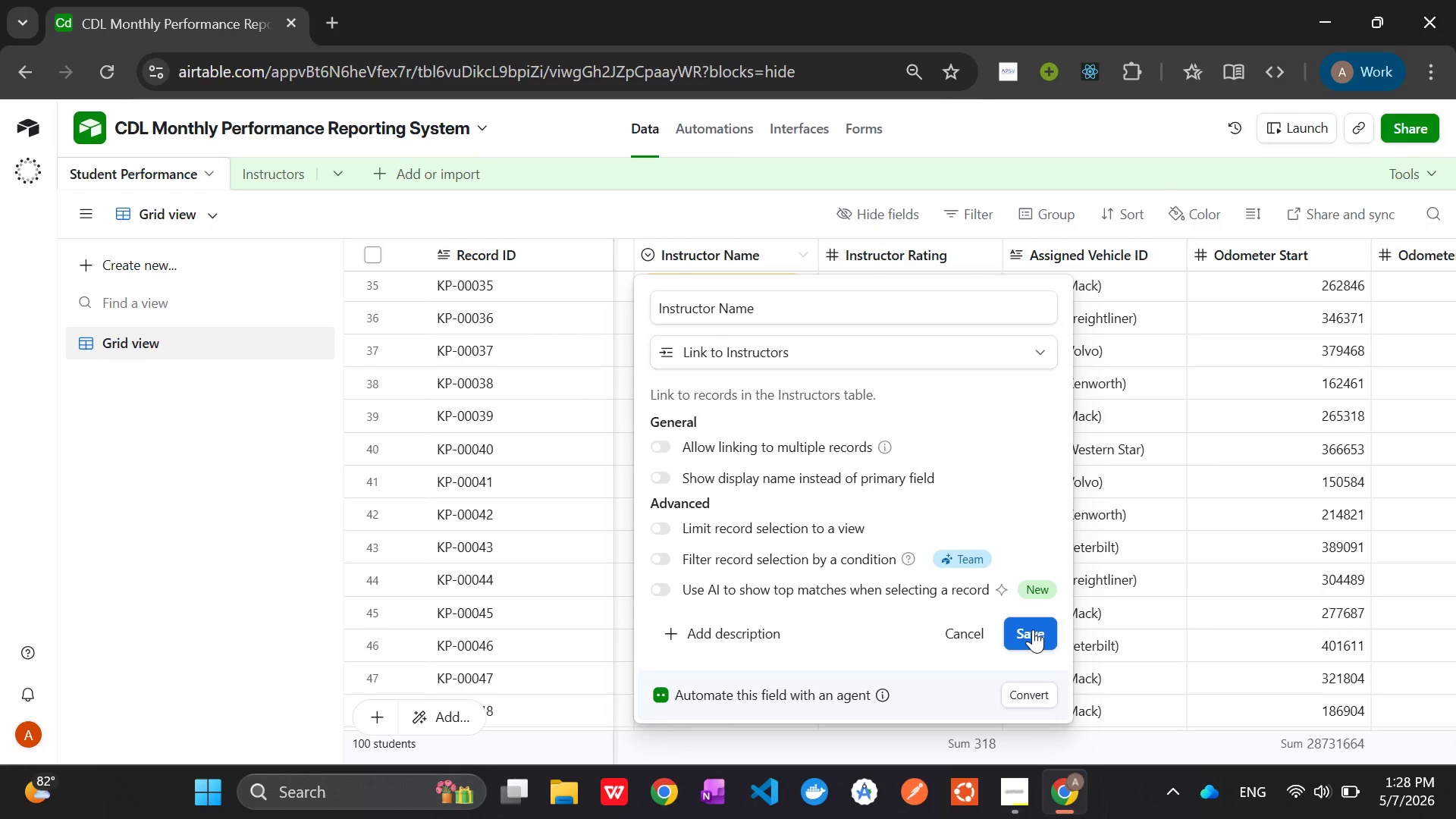 
left_click([1033, 629])
 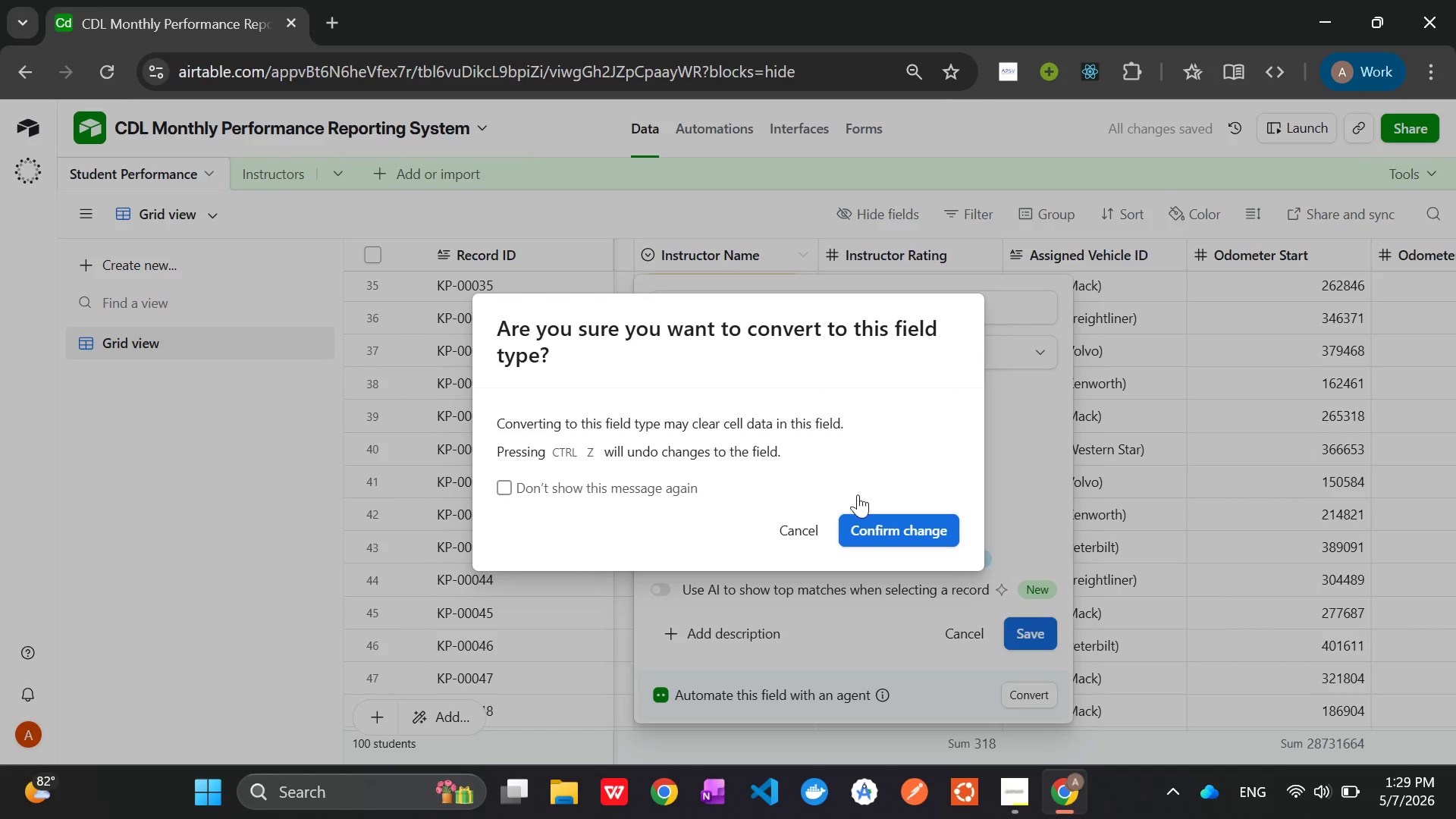 
left_click([877, 525])
 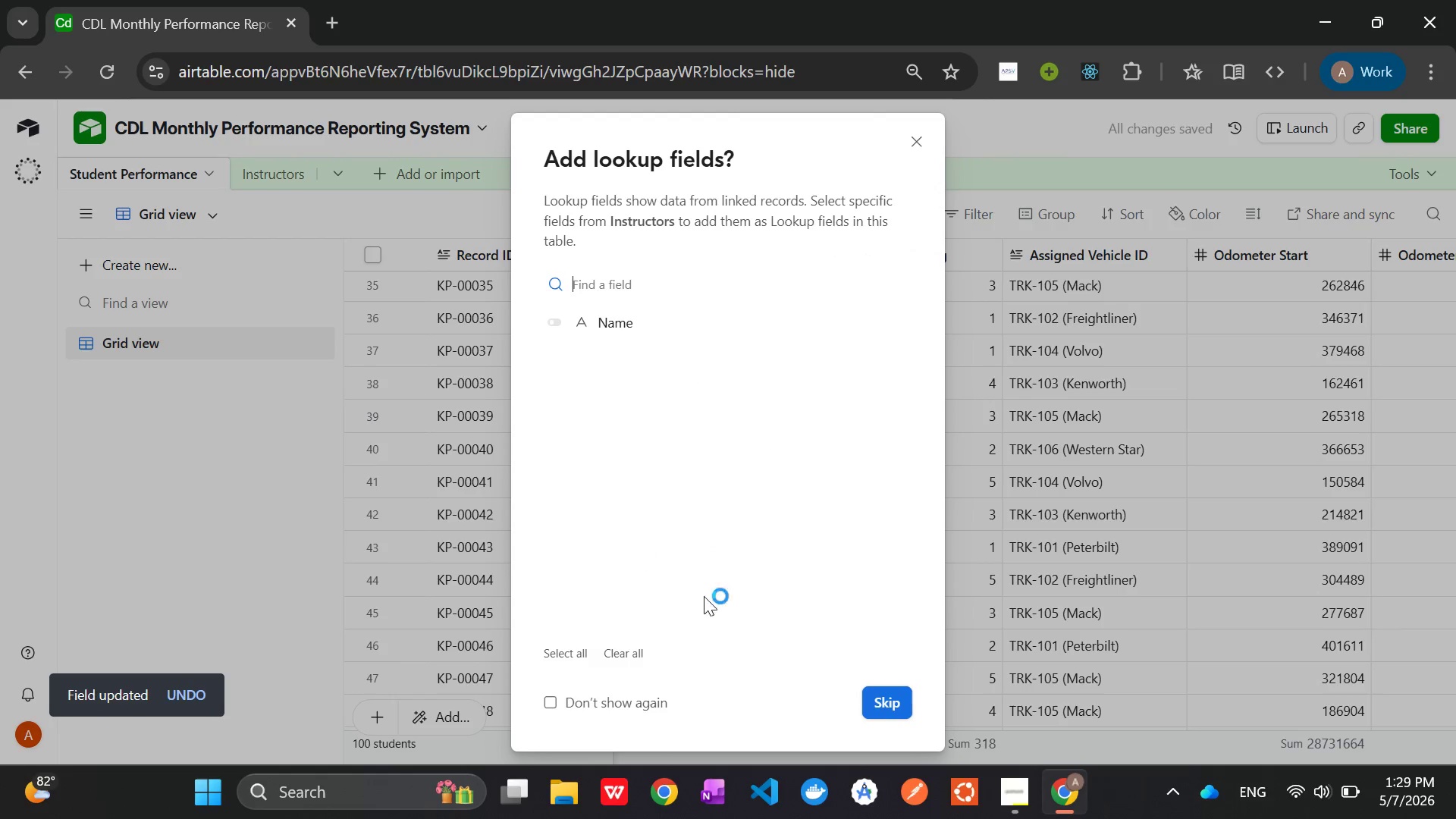 
left_click([893, 701])
 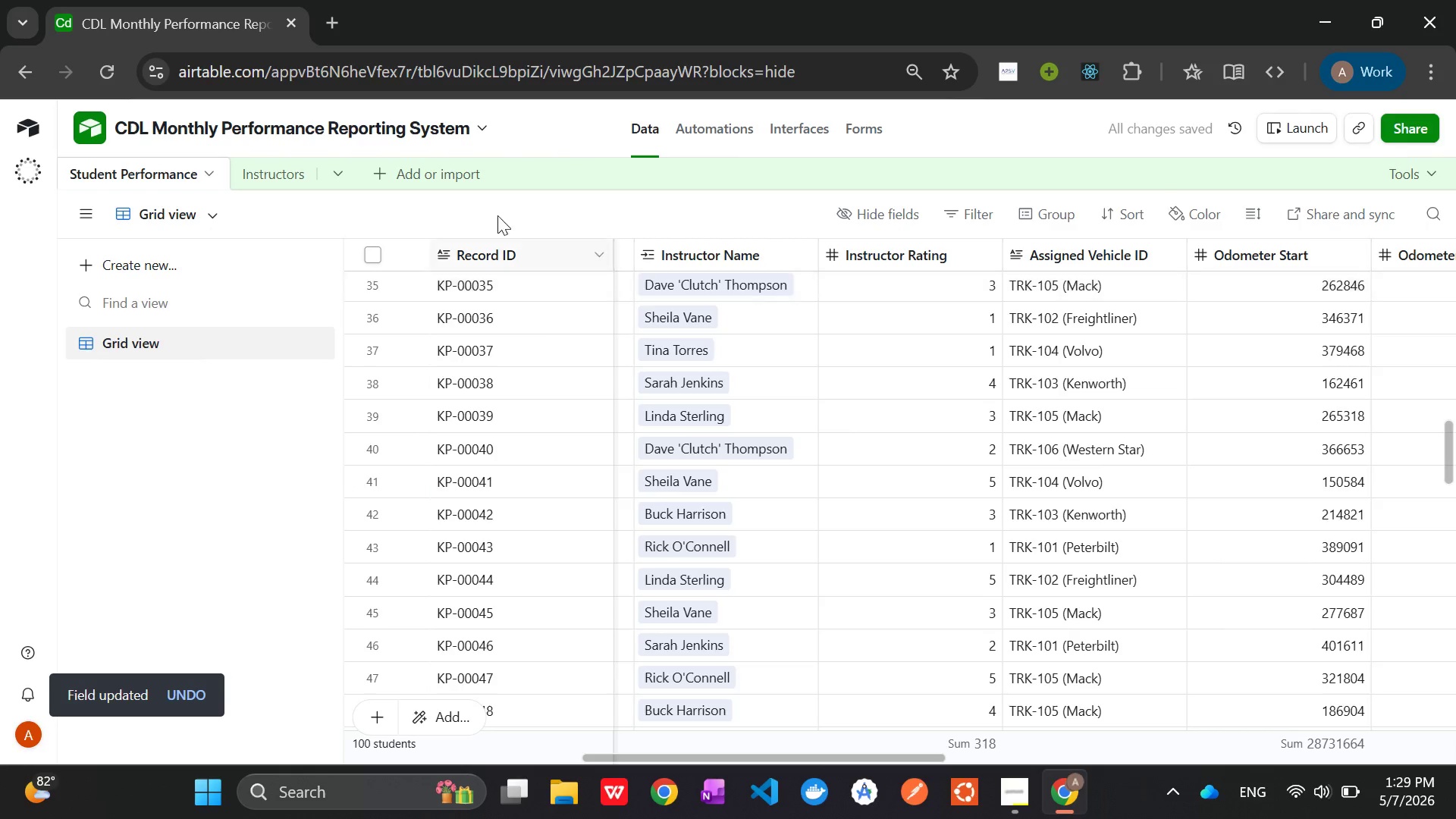 
left_click([284, 168])
 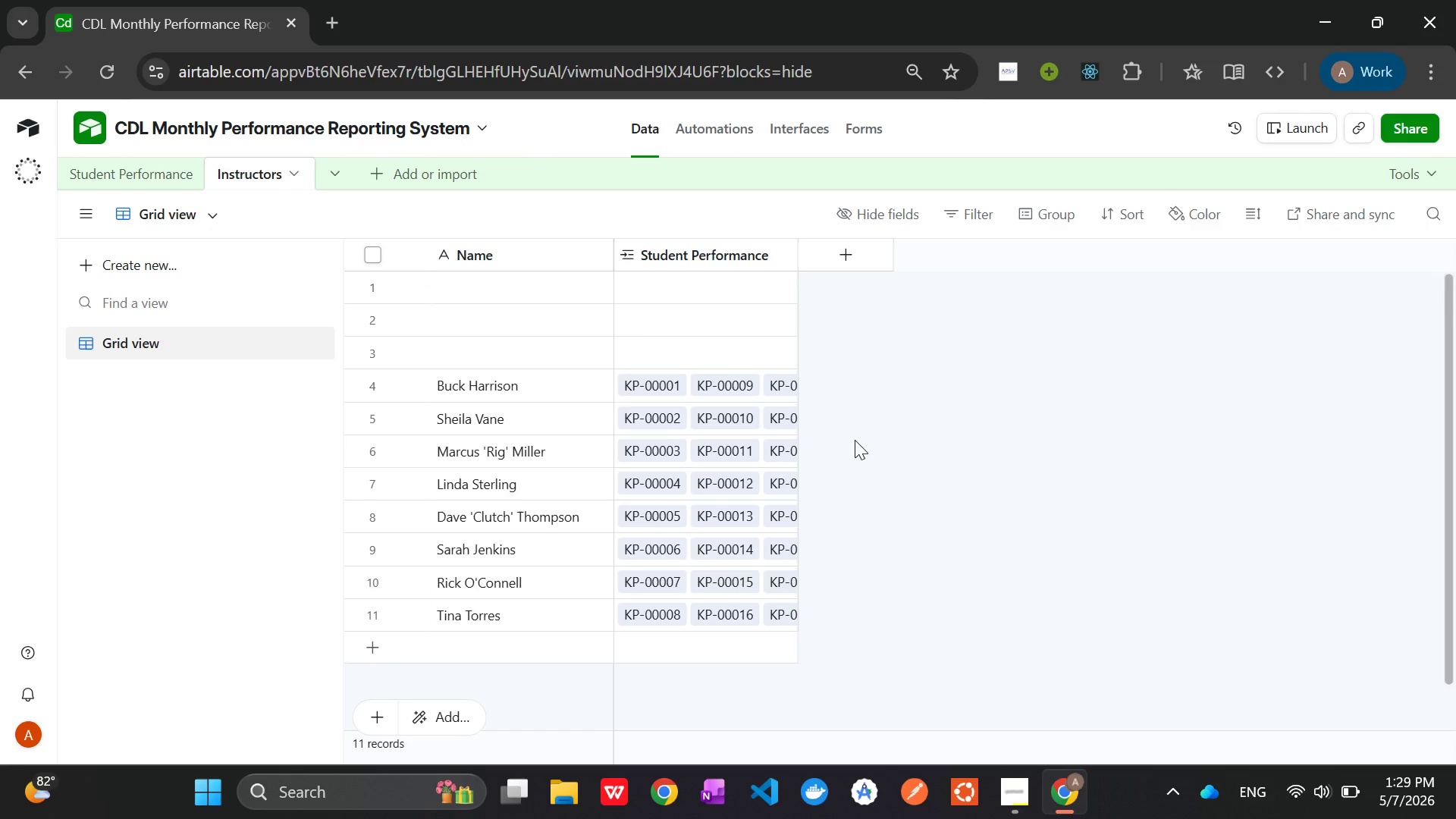 
wait(8.75)
 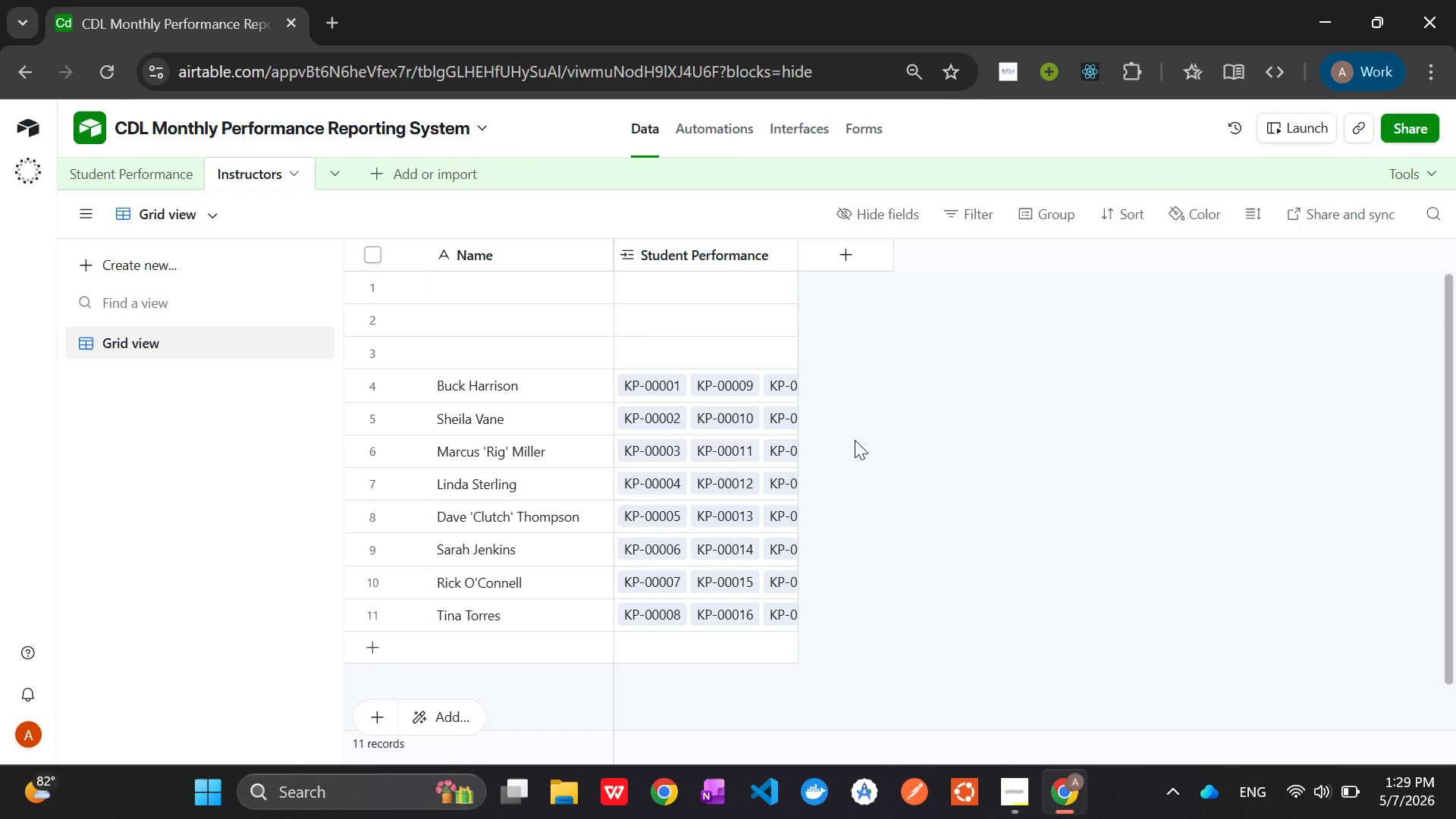 
left_click([373, 281])
 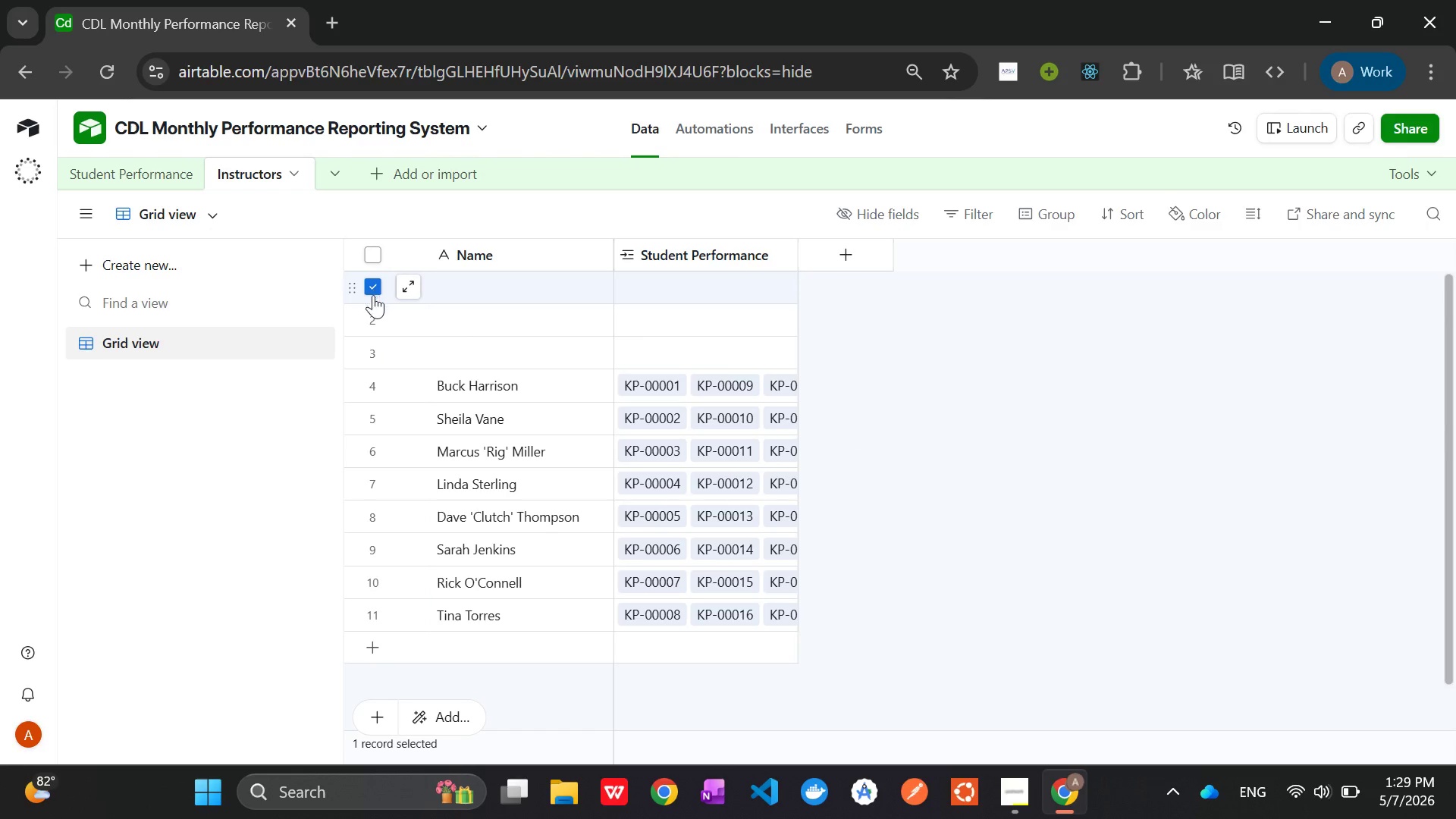 
left_click([372, 319])
 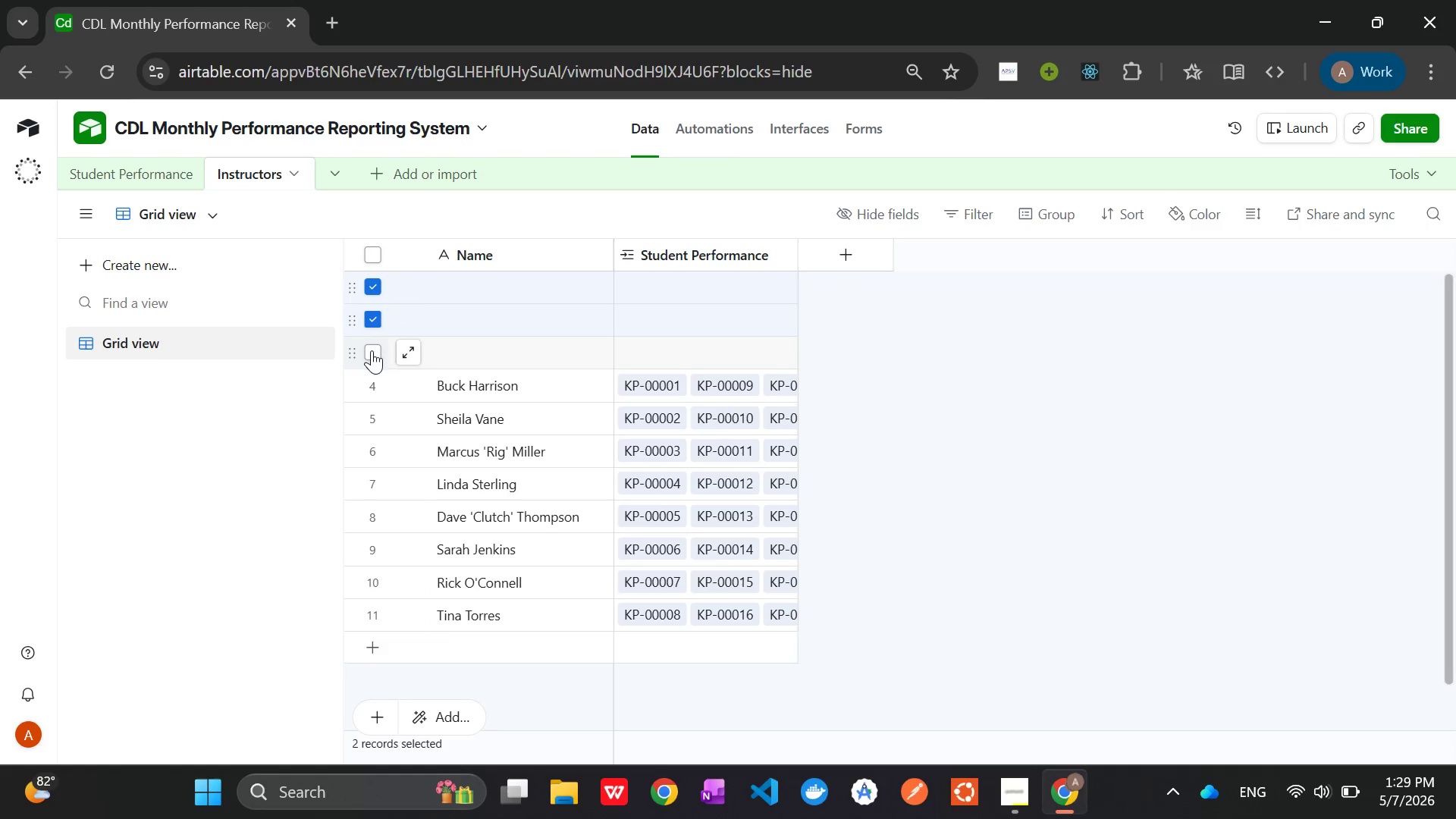 
left_click([372, 352])
 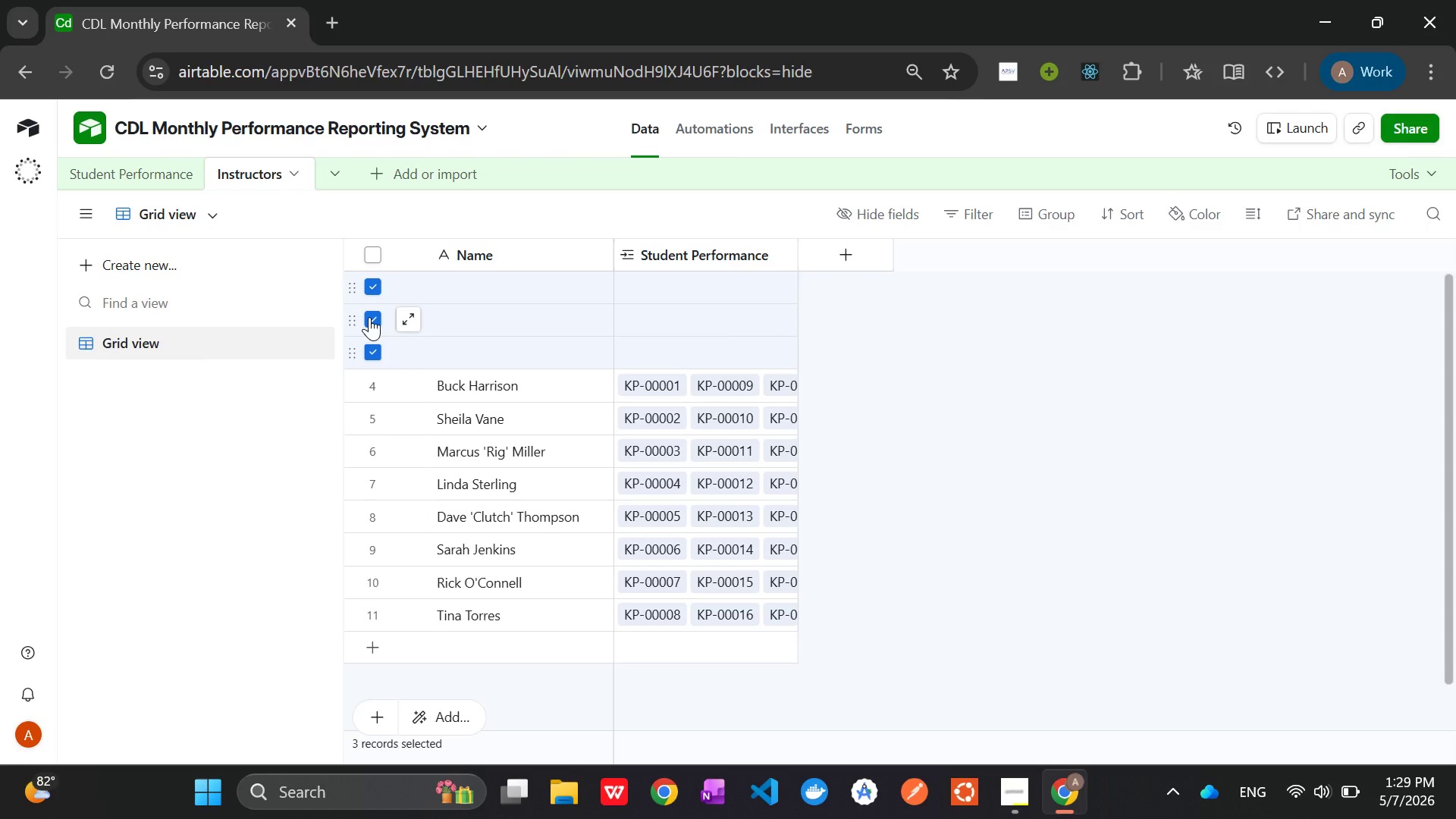 
right_click([369, 317])
 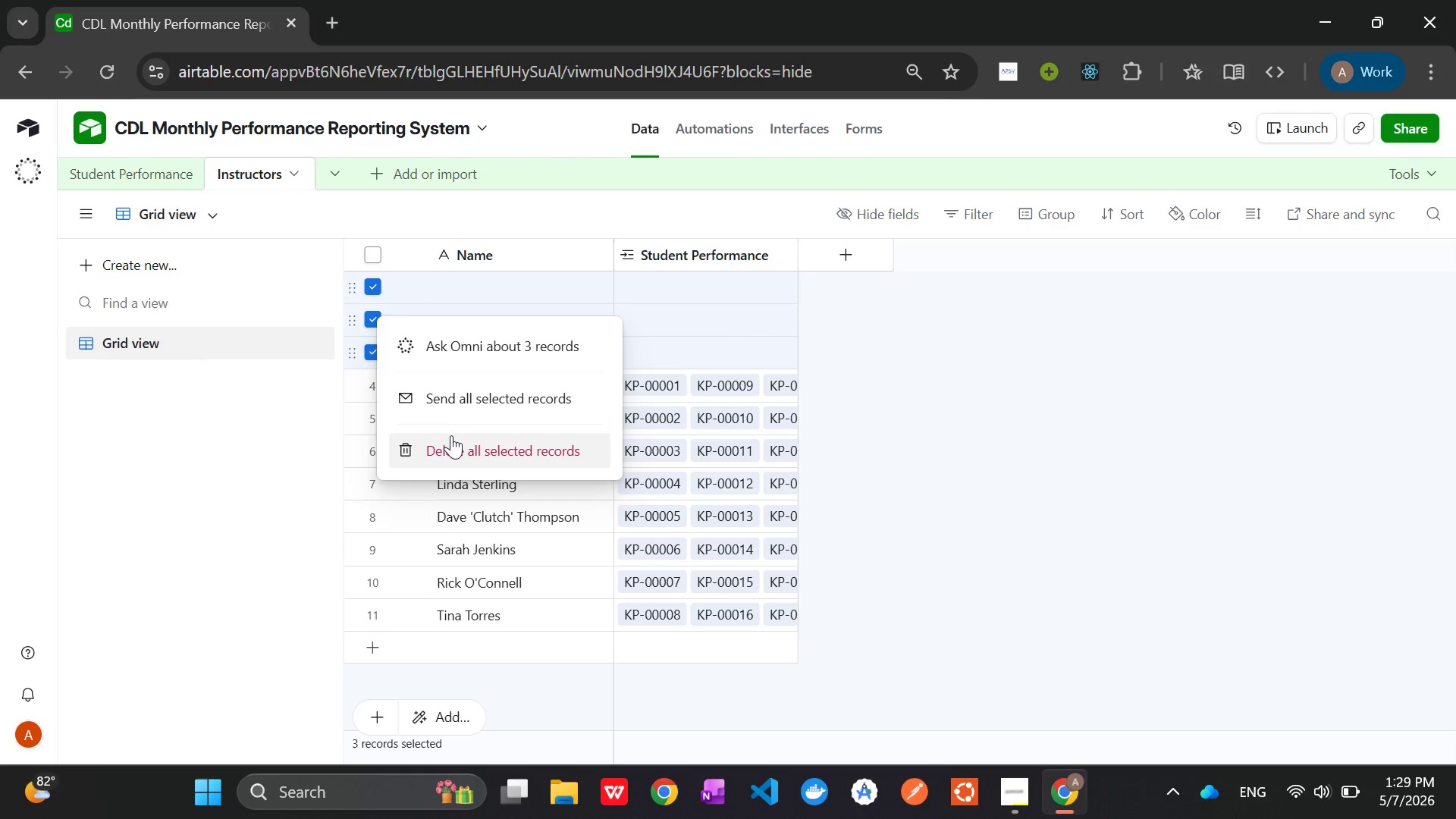 
left_click([451, 435])
 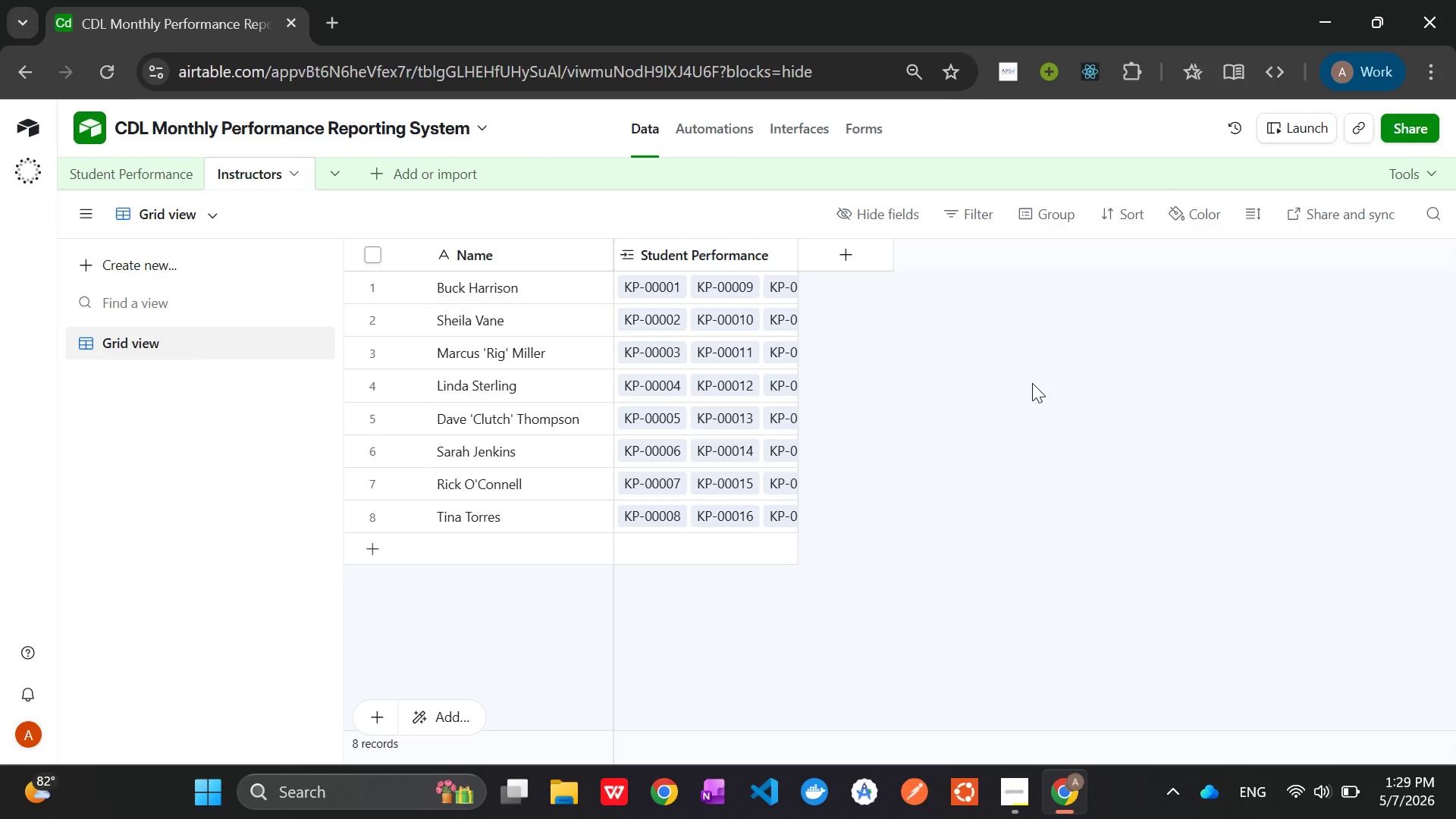 
wait(15.83)
 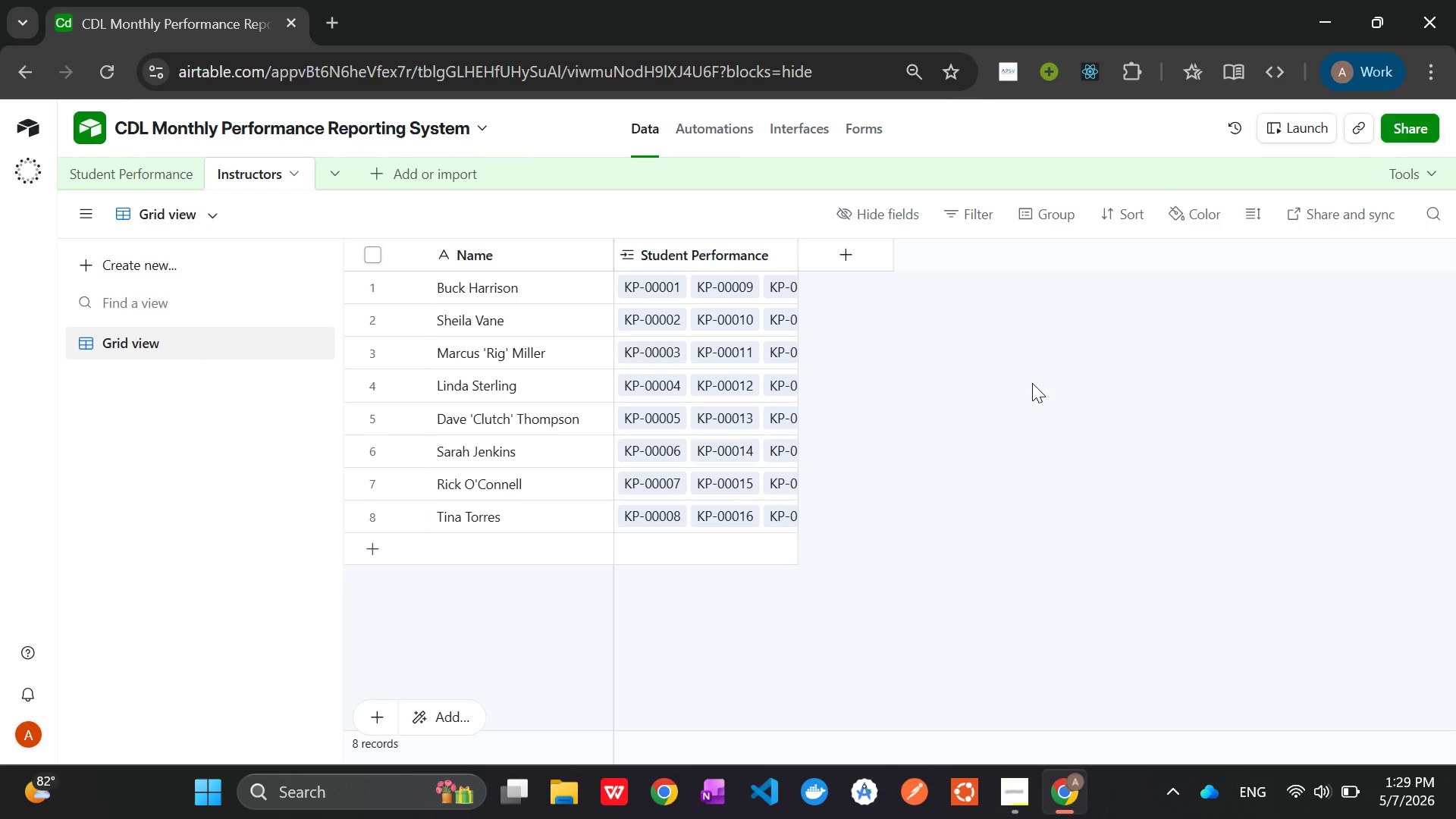 
left_click([871, 251])
 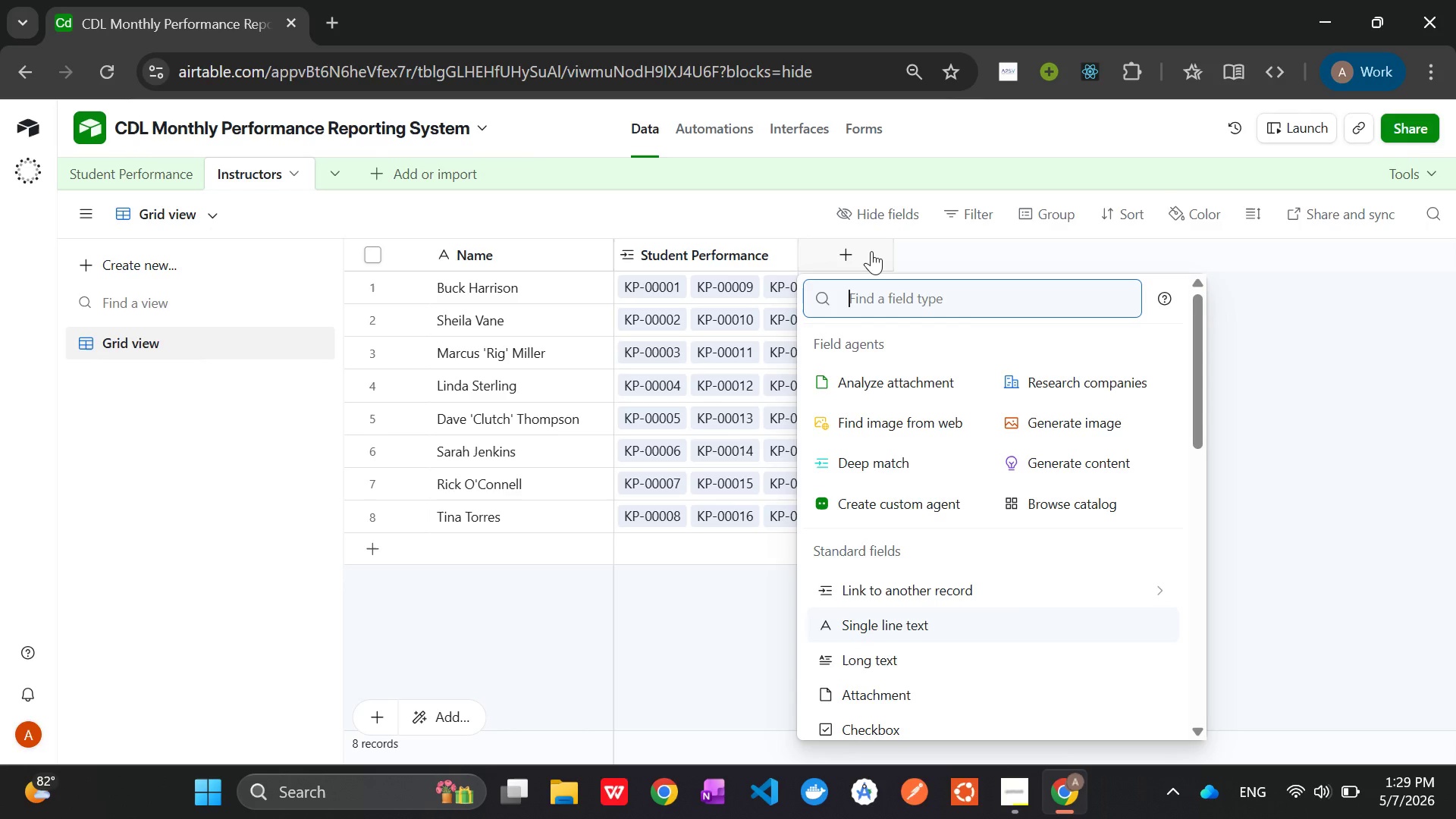 
type(Rati)
 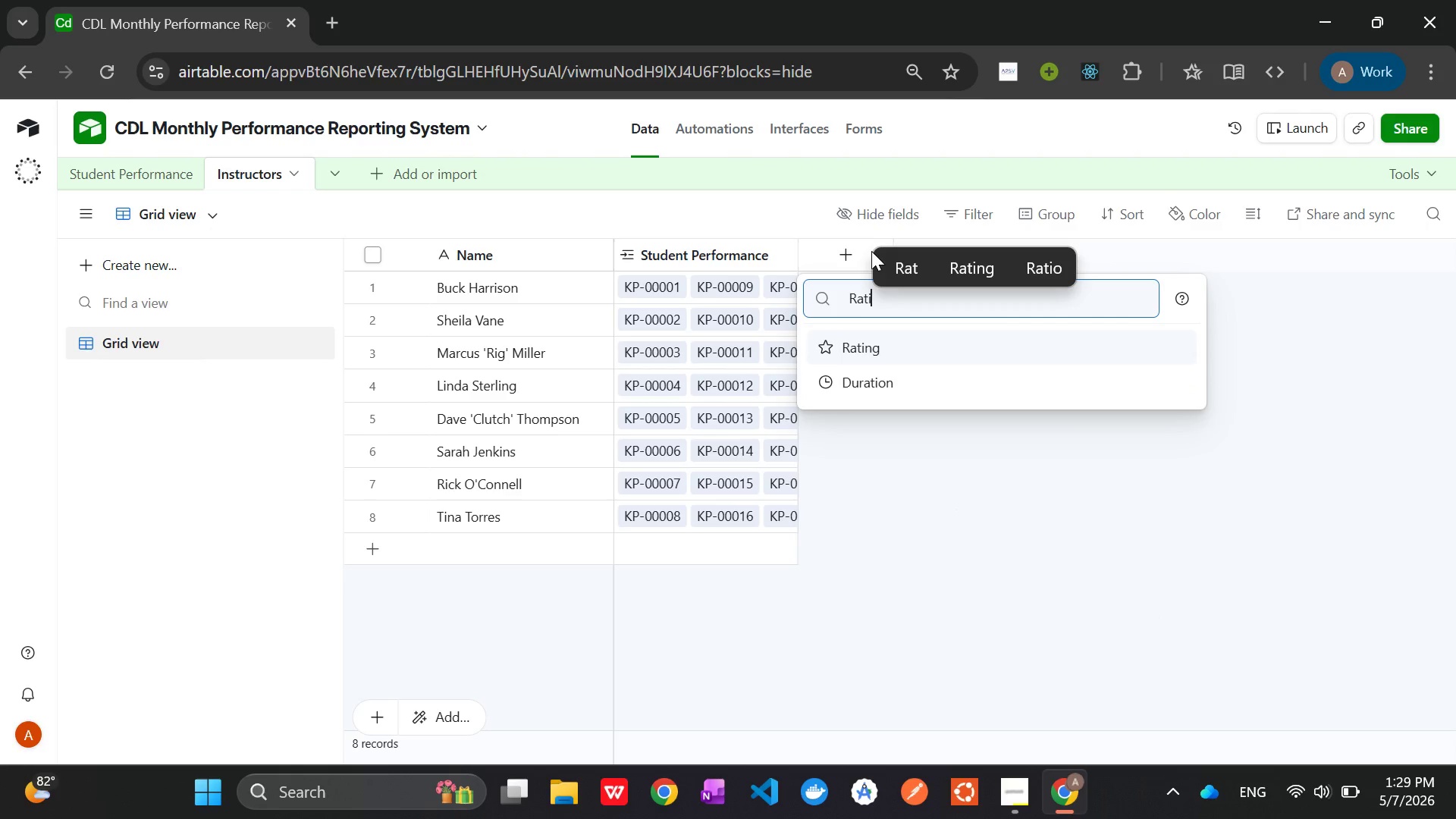 
key(Enter)
 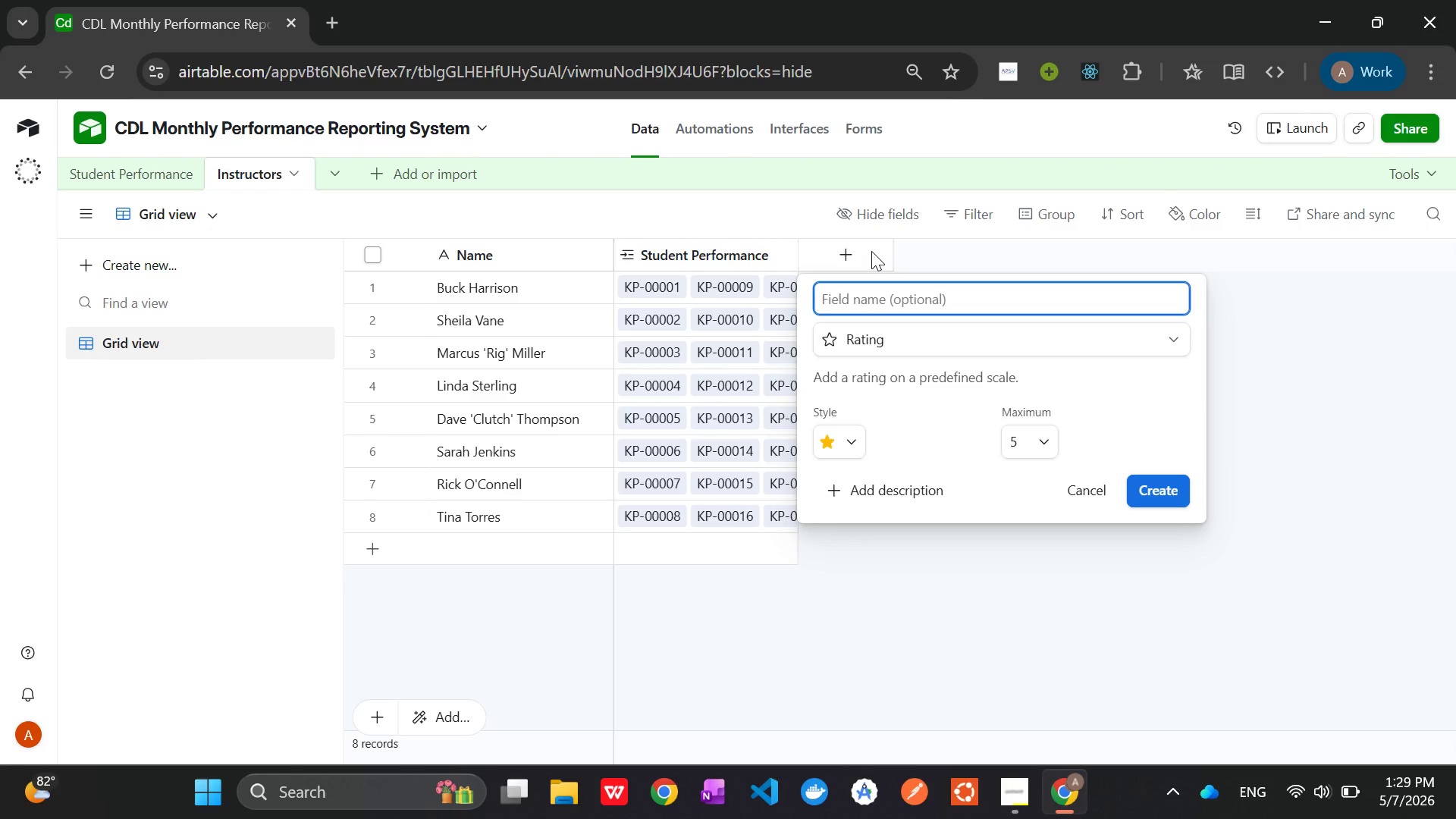 
type(Instructor Rating)
 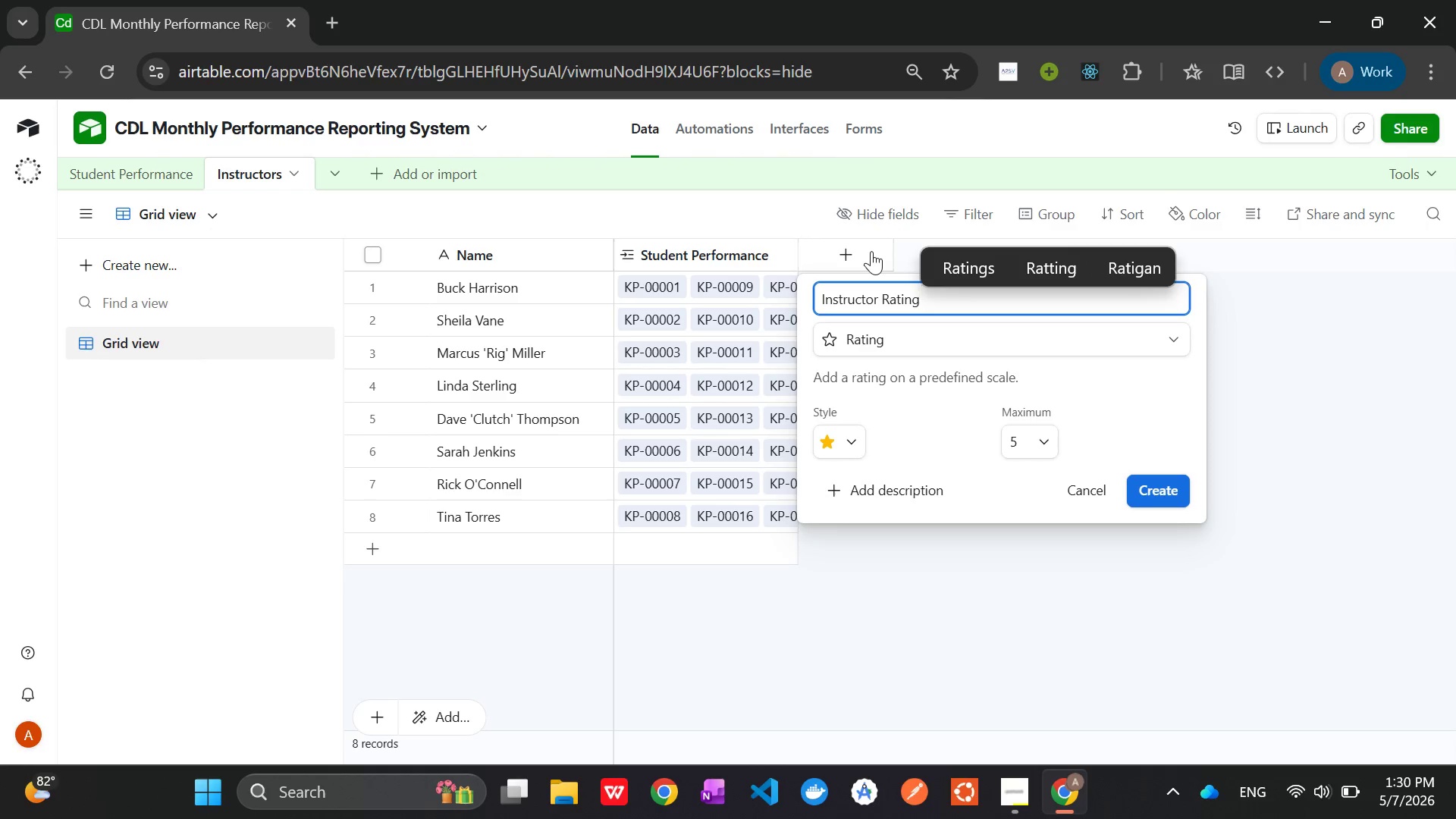 
wait(5.25)
 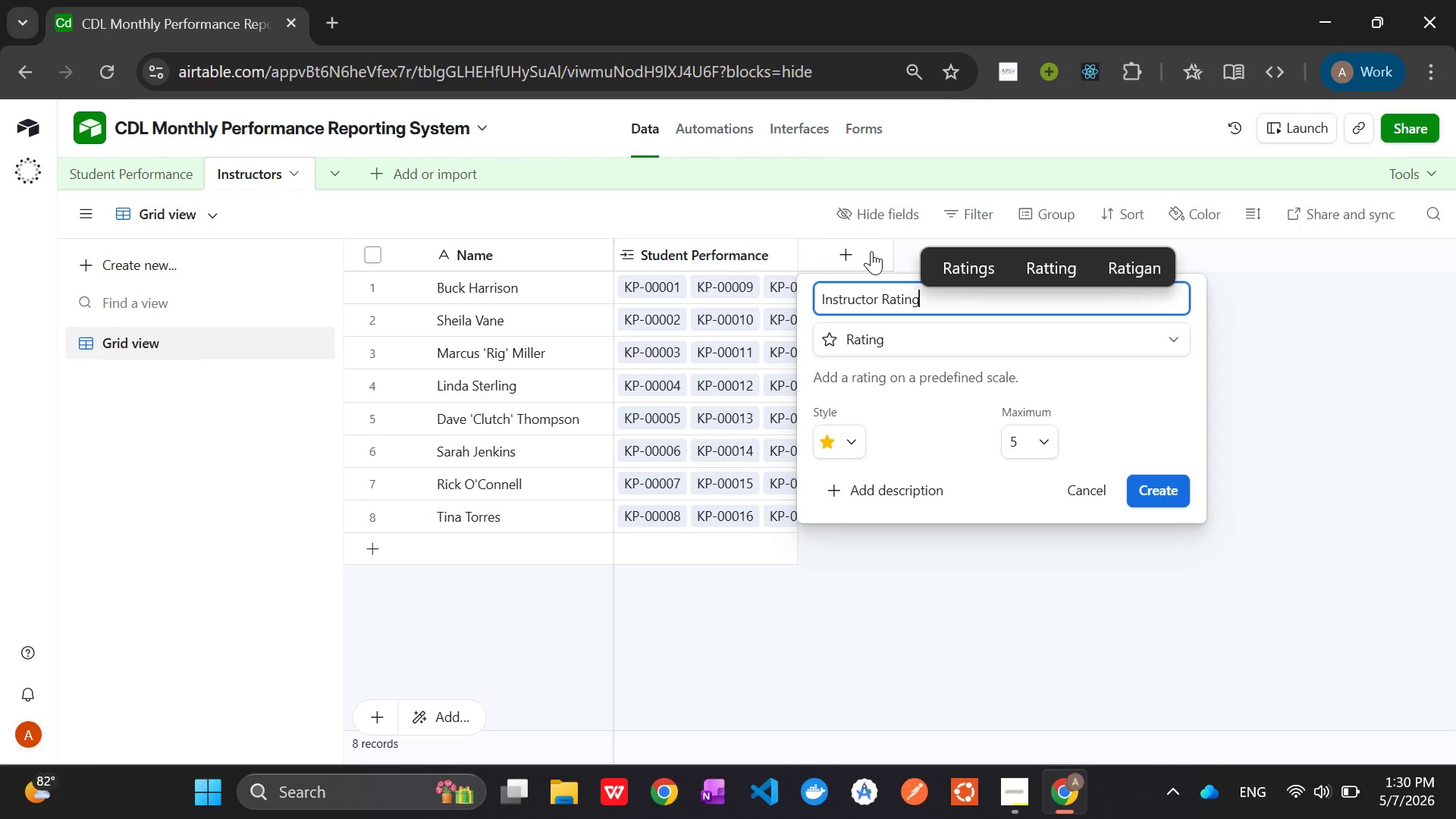 
left_click([1152, 488])
 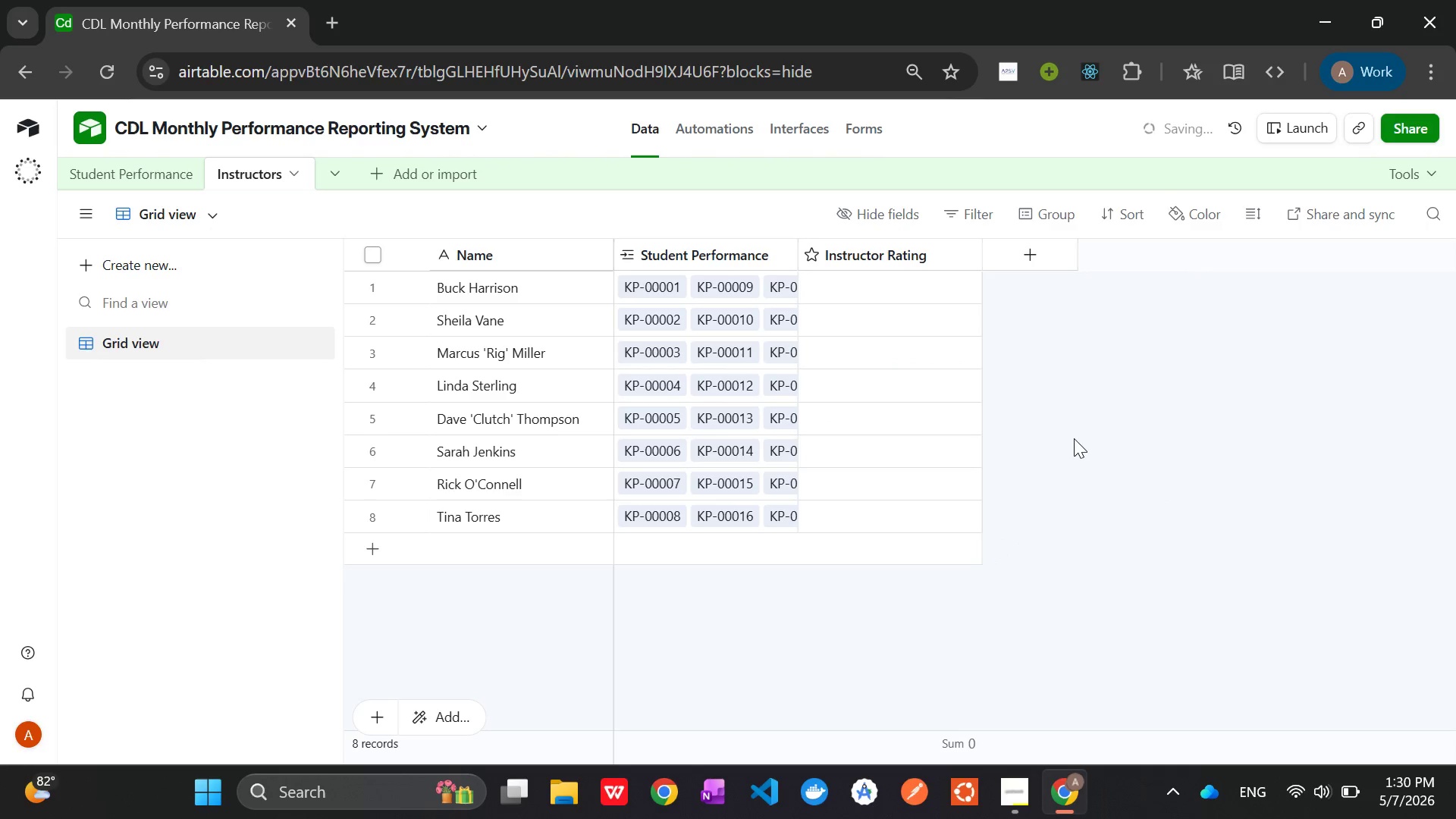 
wait(9.08)
 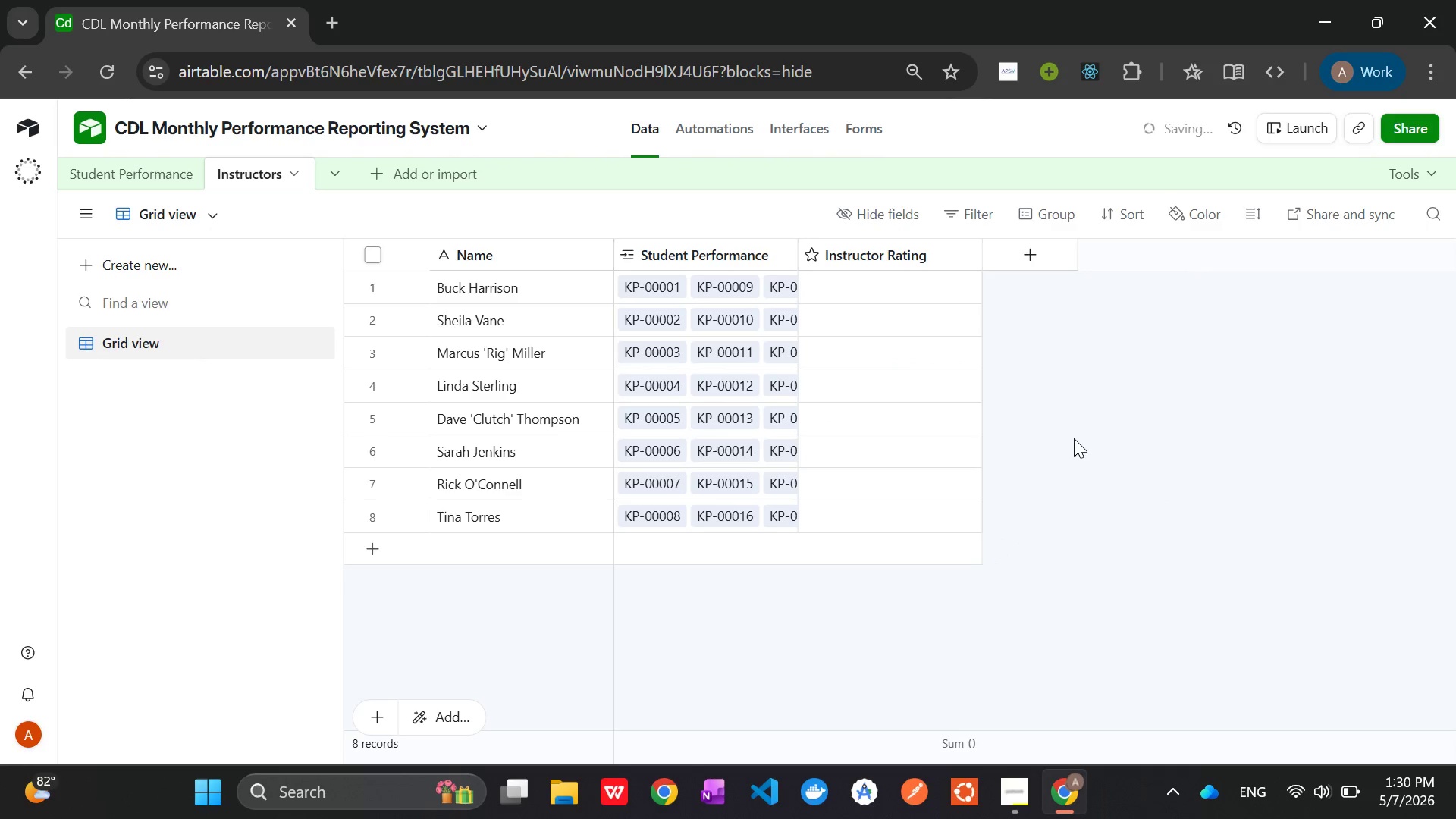 
left_click([1043, 257])
 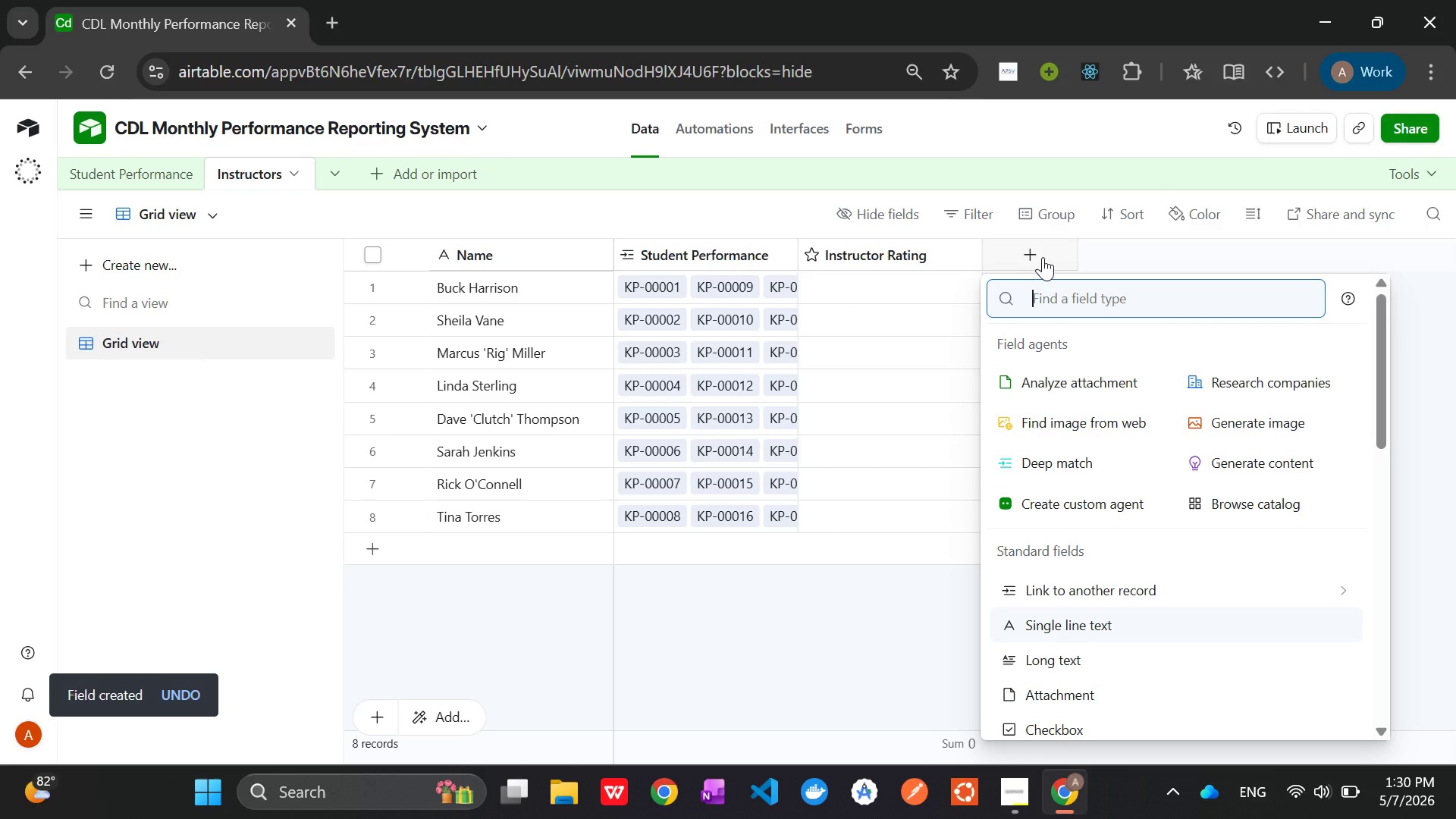 
type(Num)
 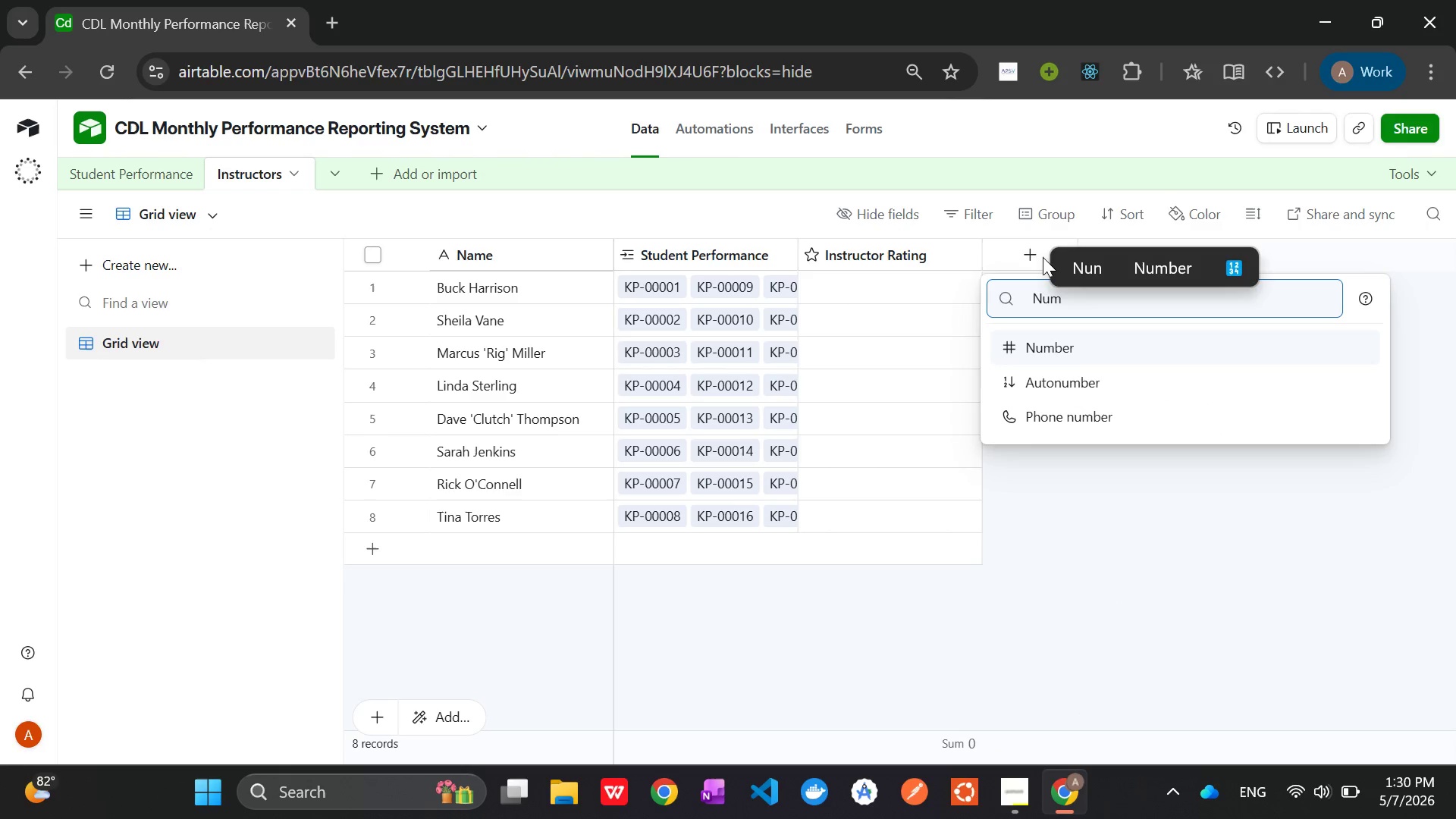 
key(Enter)
 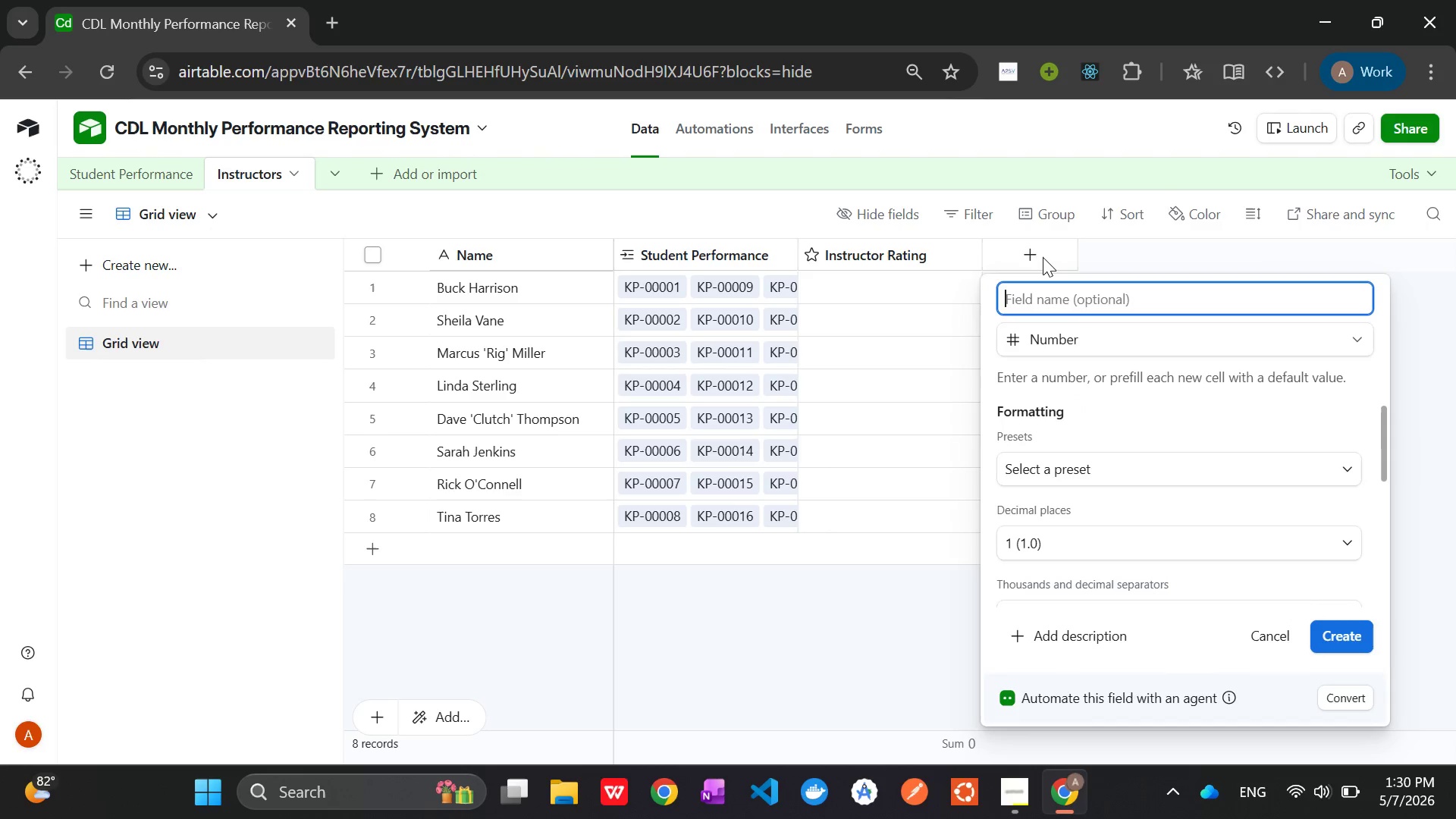 
type(Hours Worked)
 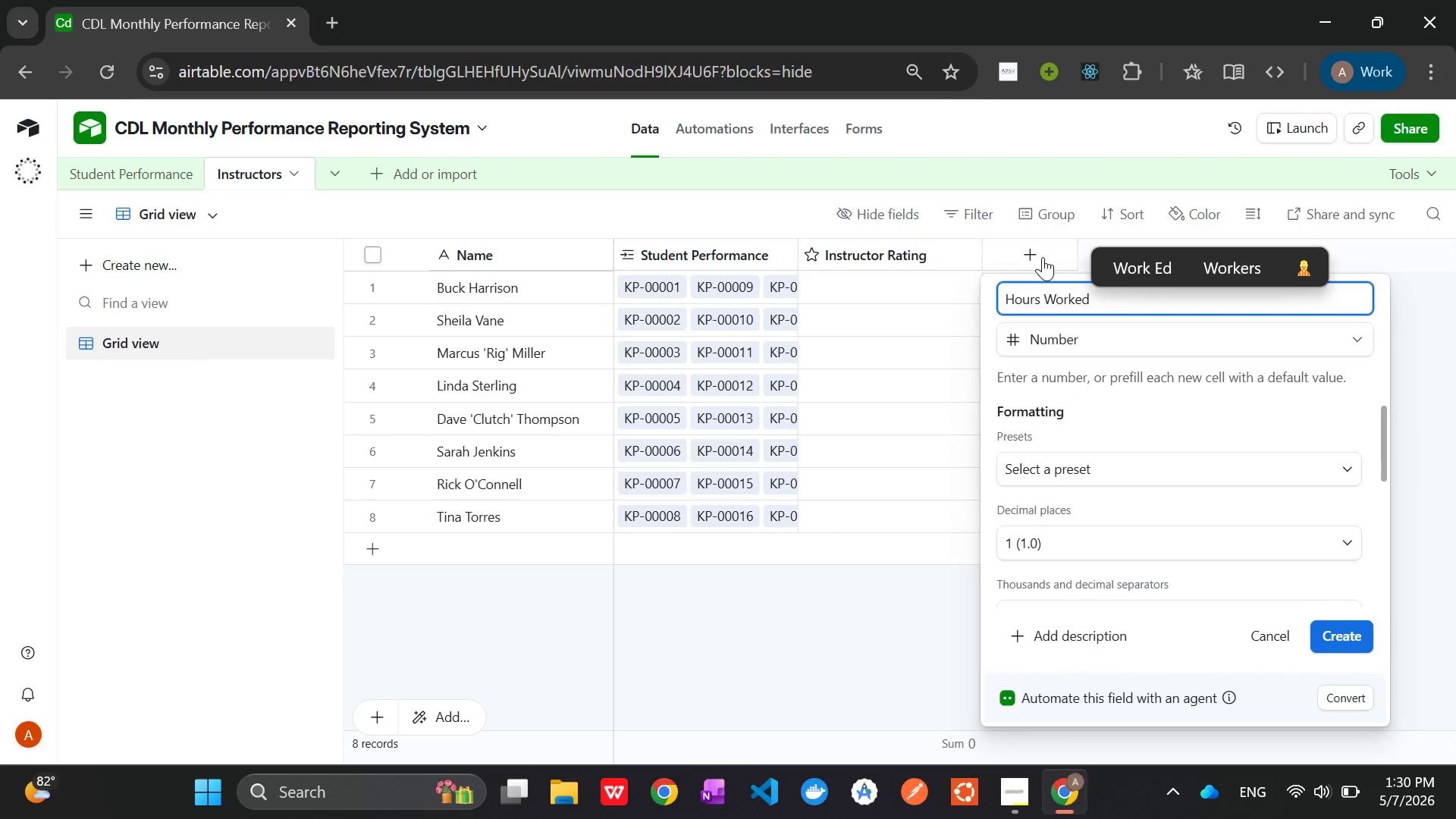 
wait(6.8)
 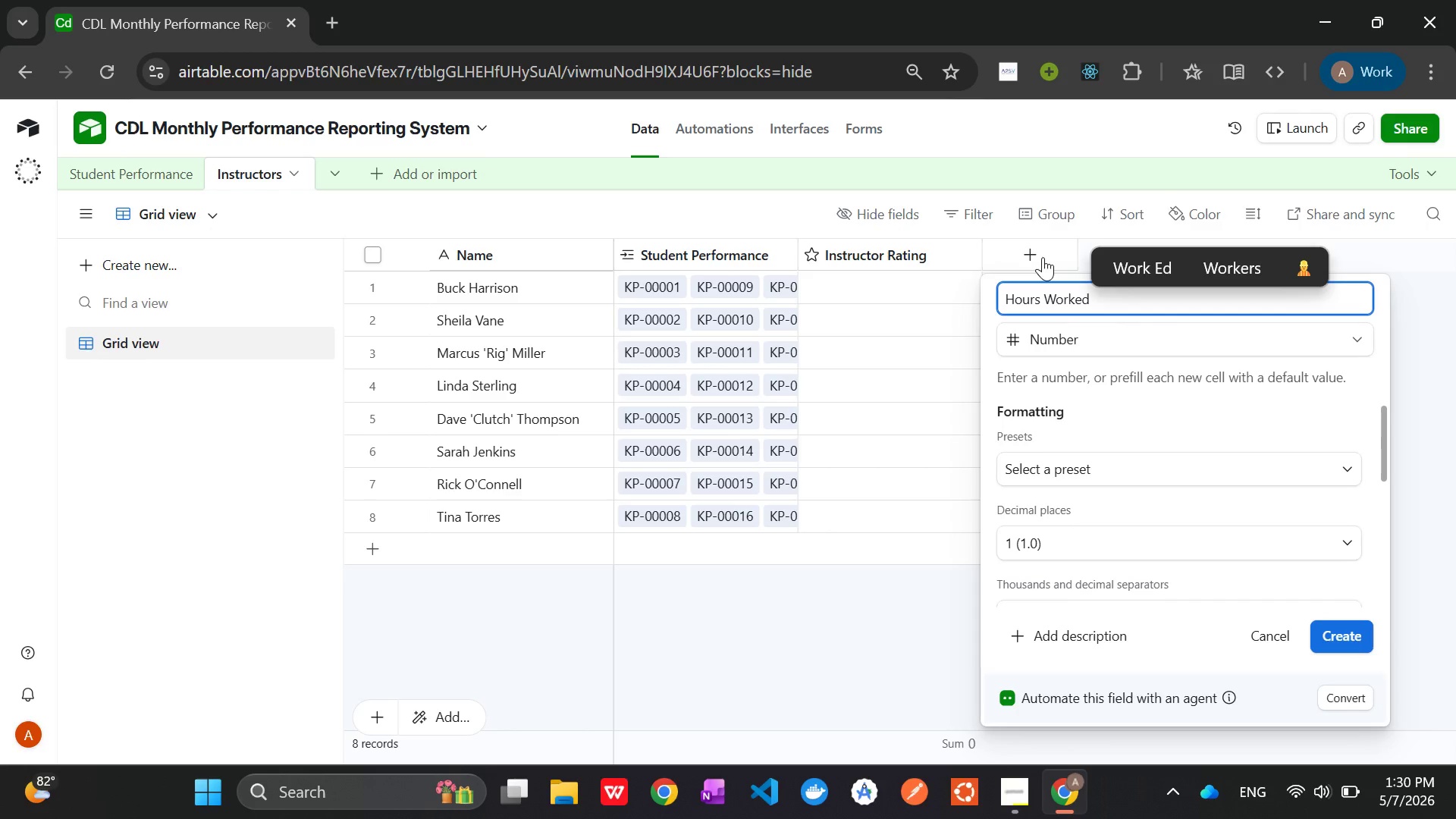 
left_click([1231, 544])
 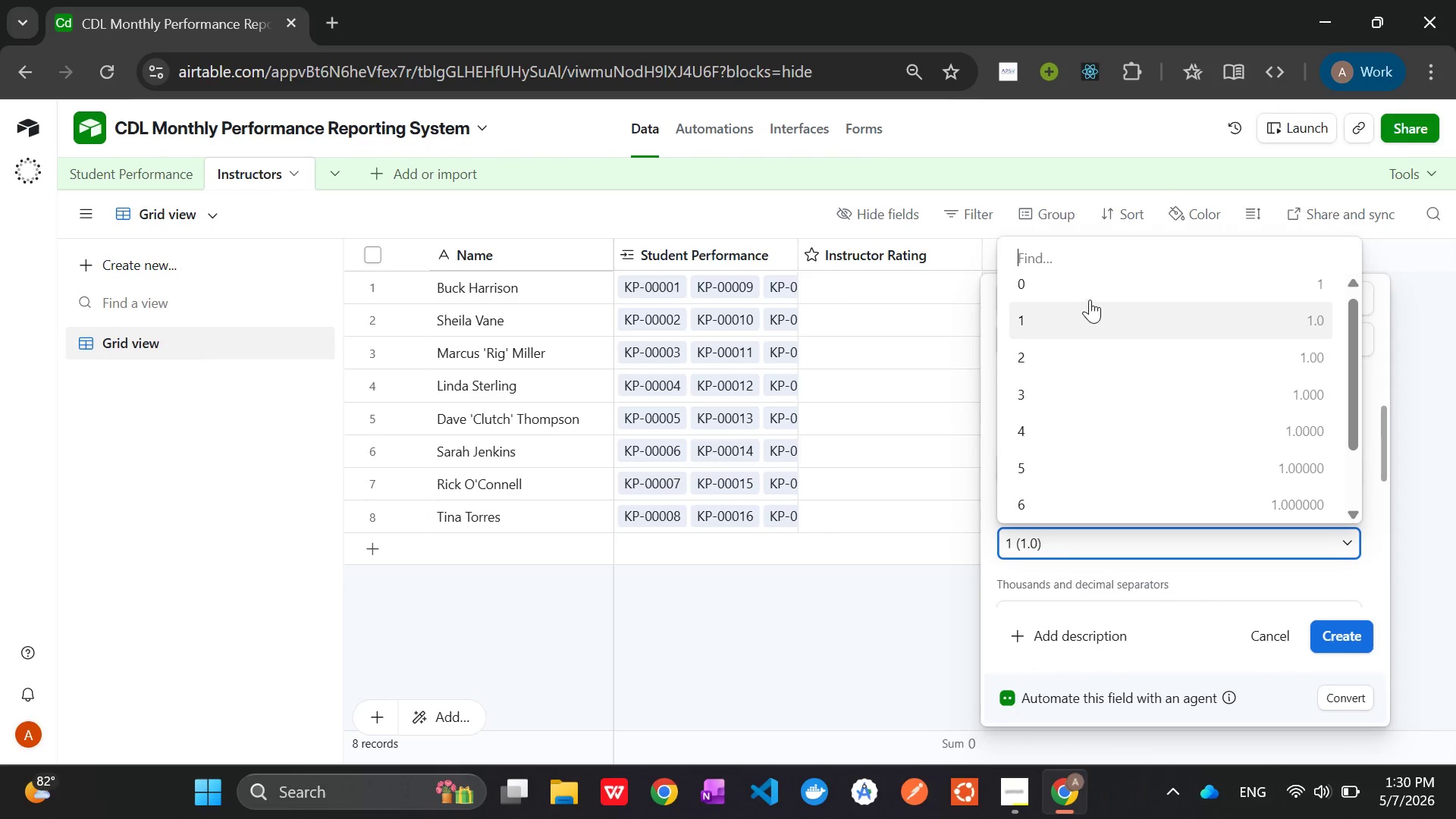 
left_click([1080, 284])
 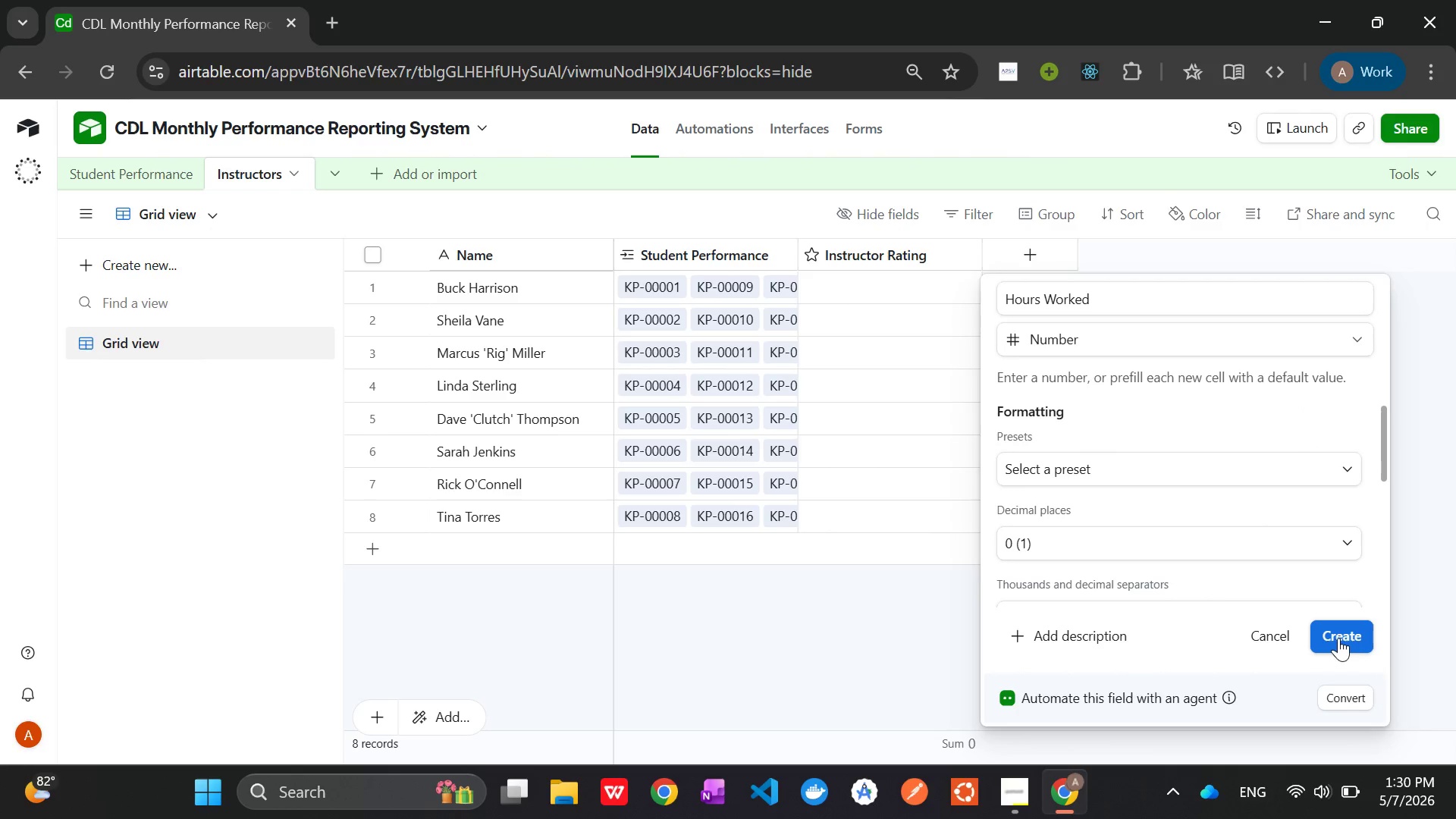 
left_click([1340, 639])
 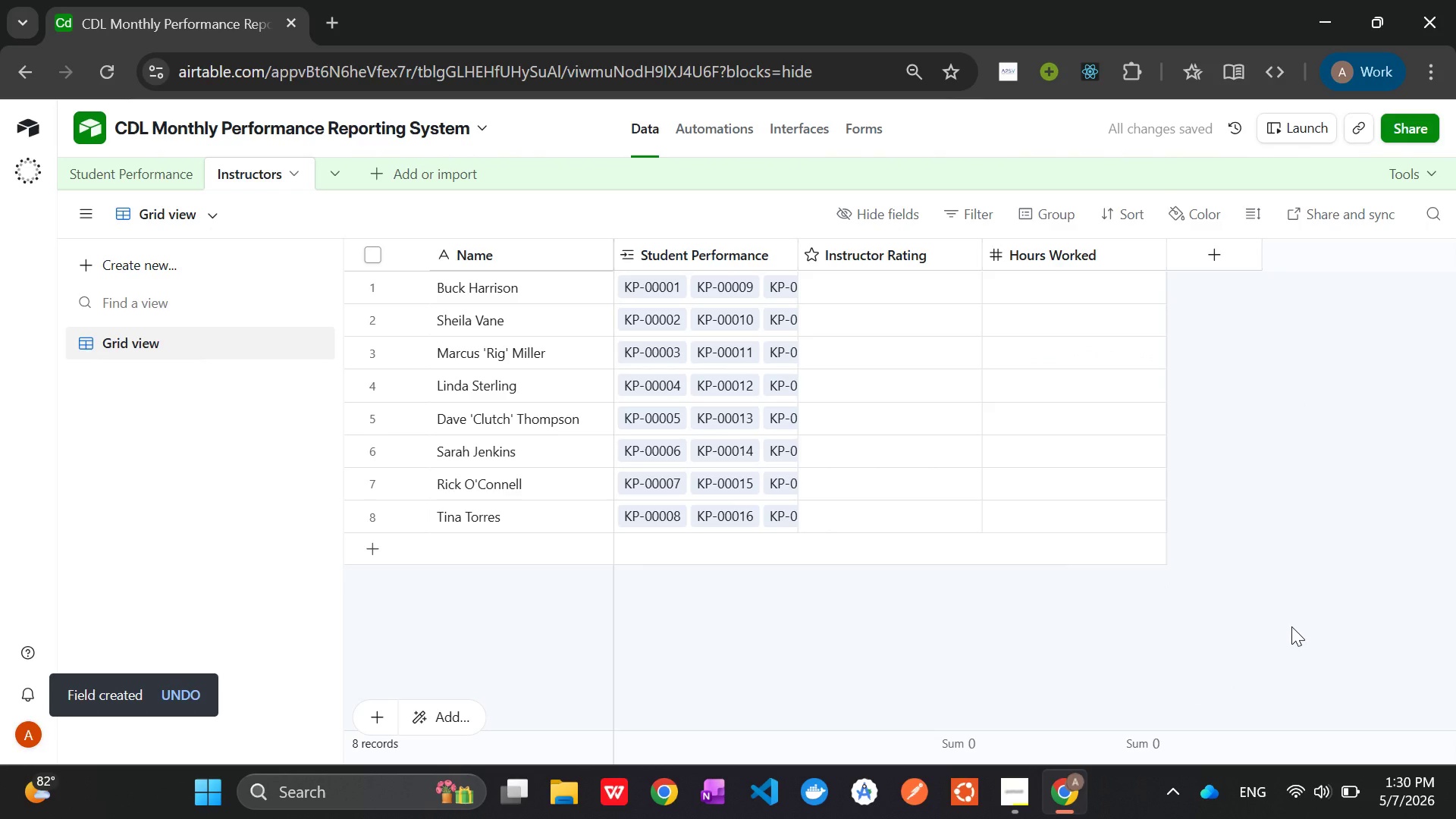 
wait(10.42)
 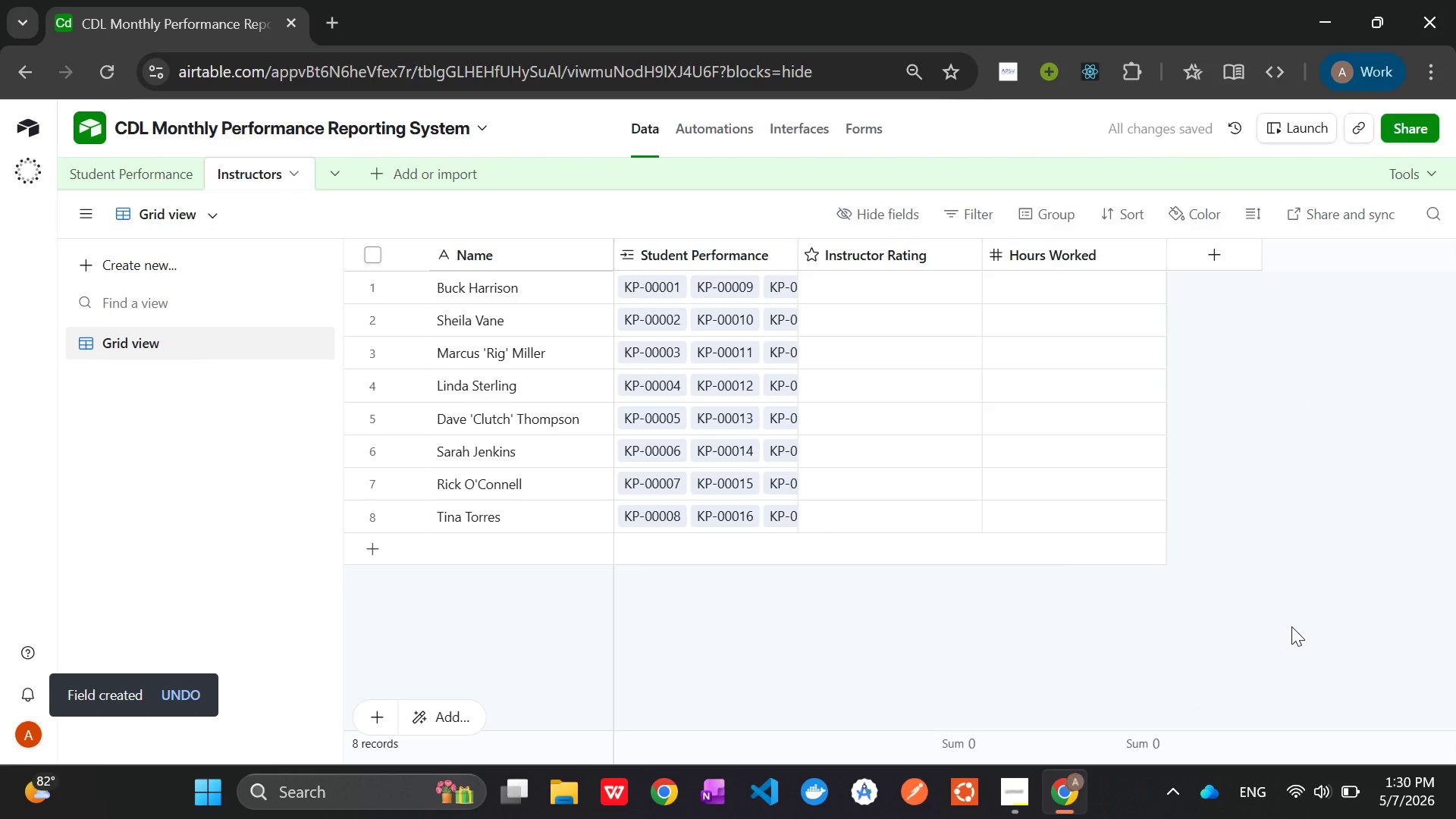 
left_click([375, 165])
 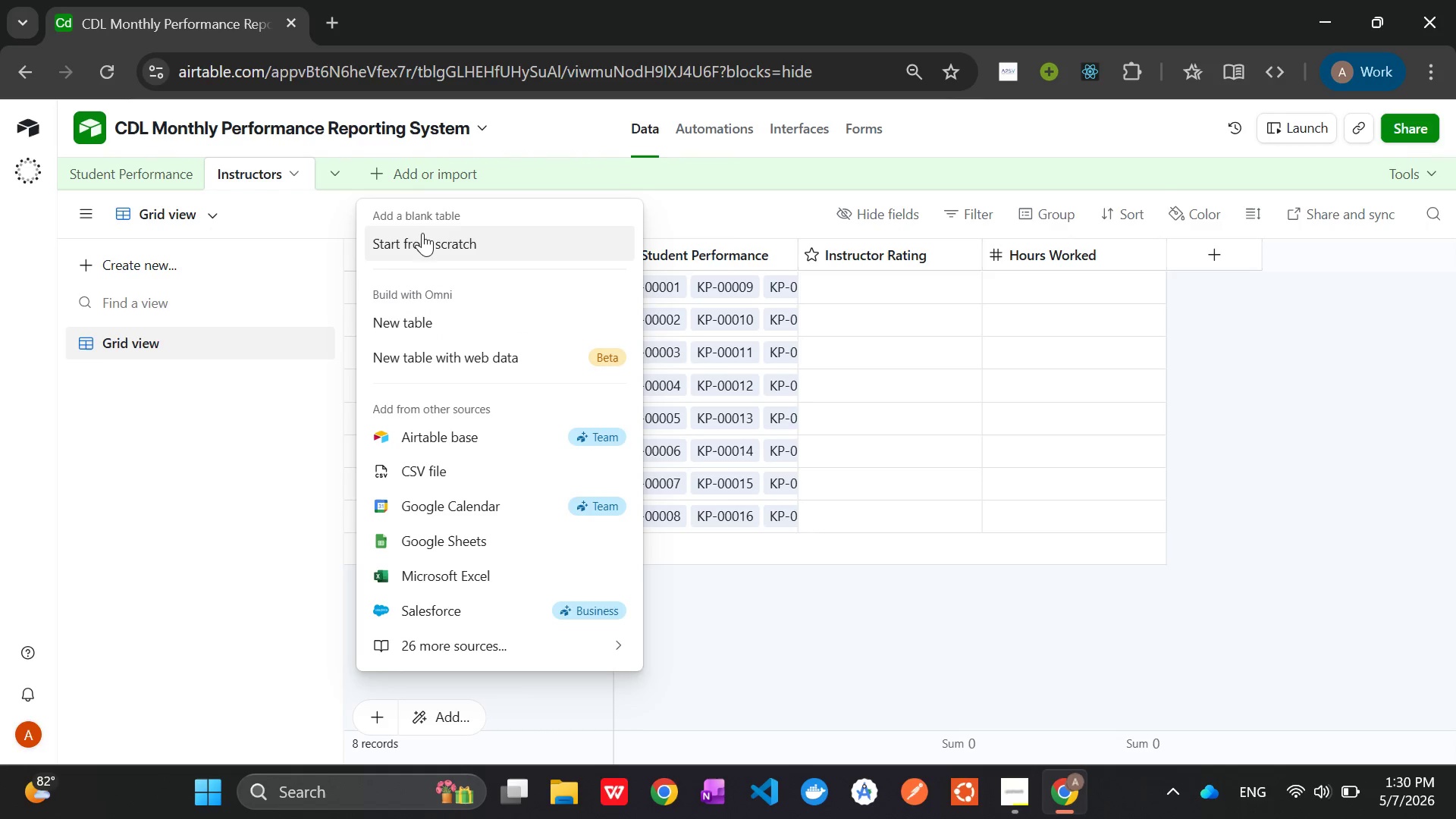 
left_click([422, 246])
 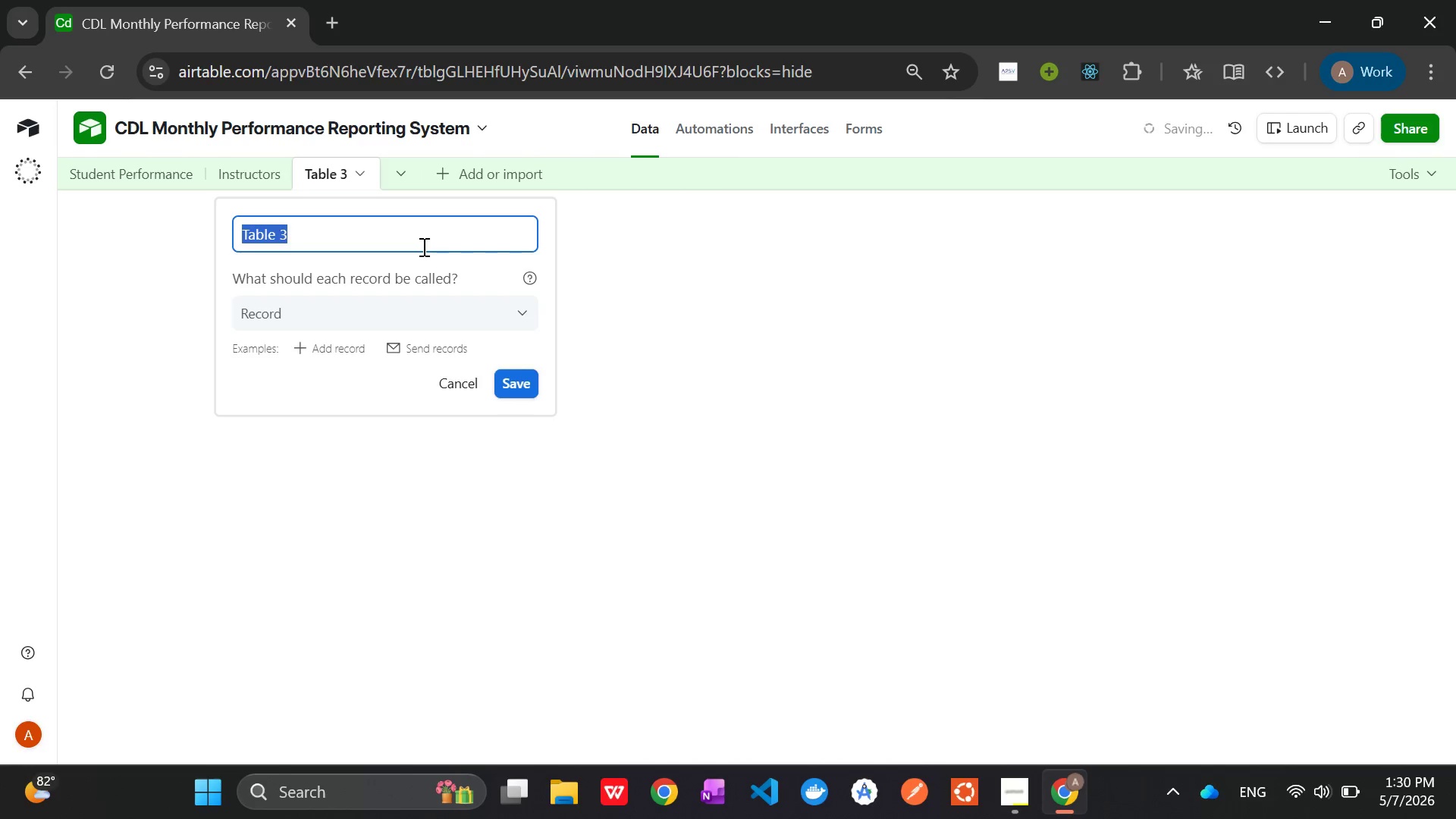 
key(Backspace)
type(Vehicles)
 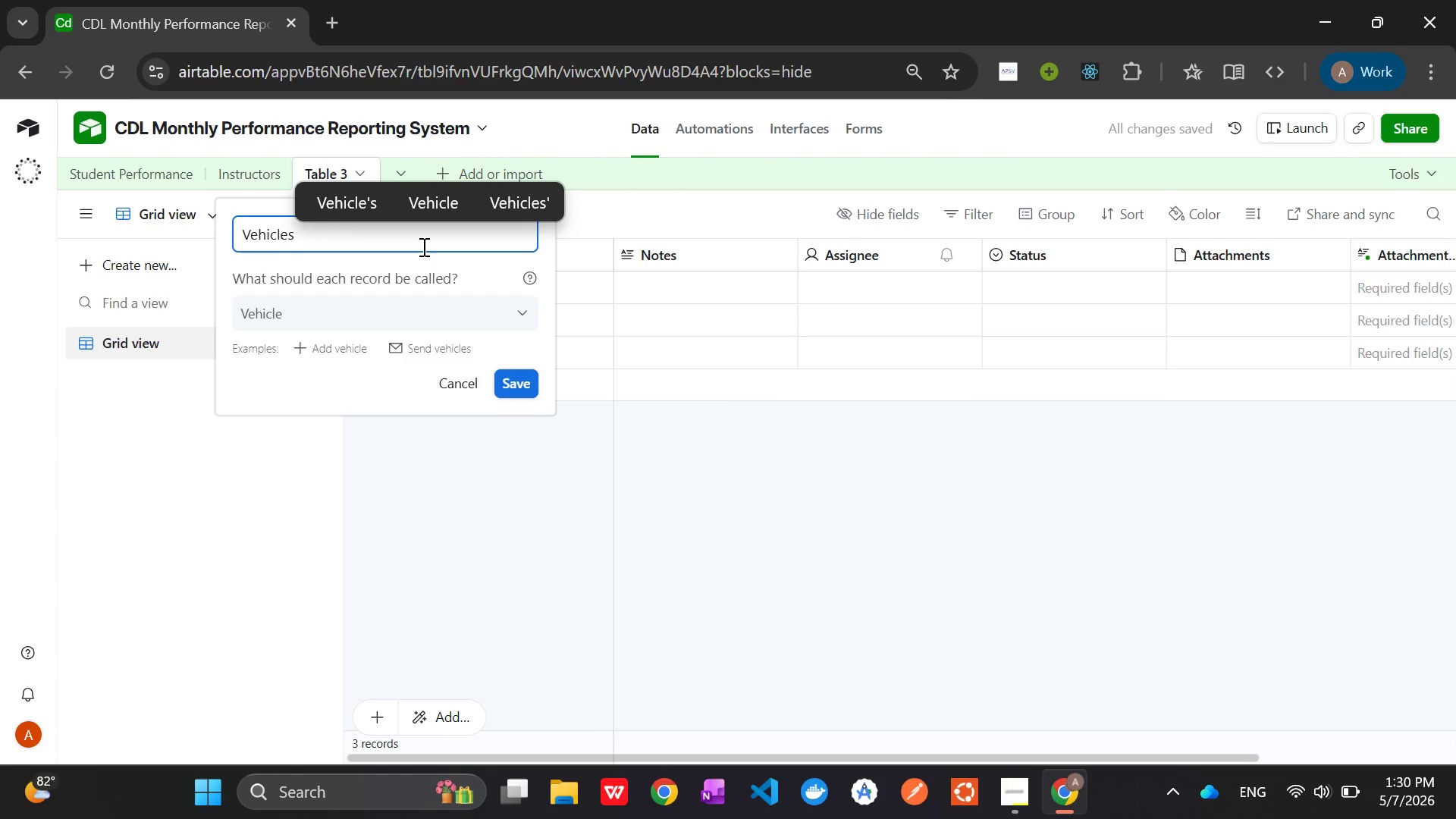 
left_click([532, 387])
 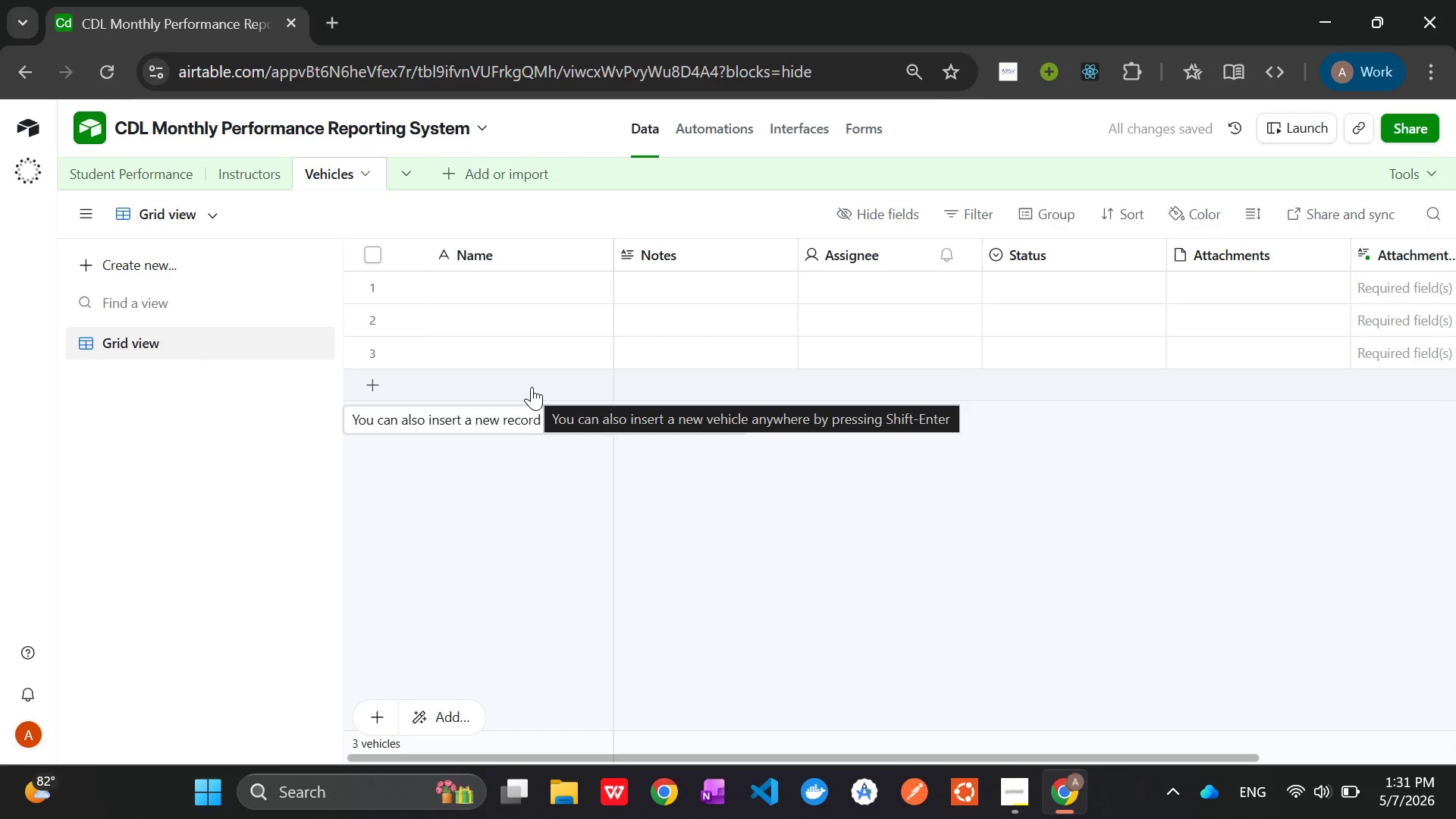 
hold_key(key=ControlLeft, duration=1.52)
left_click([688, 258])
 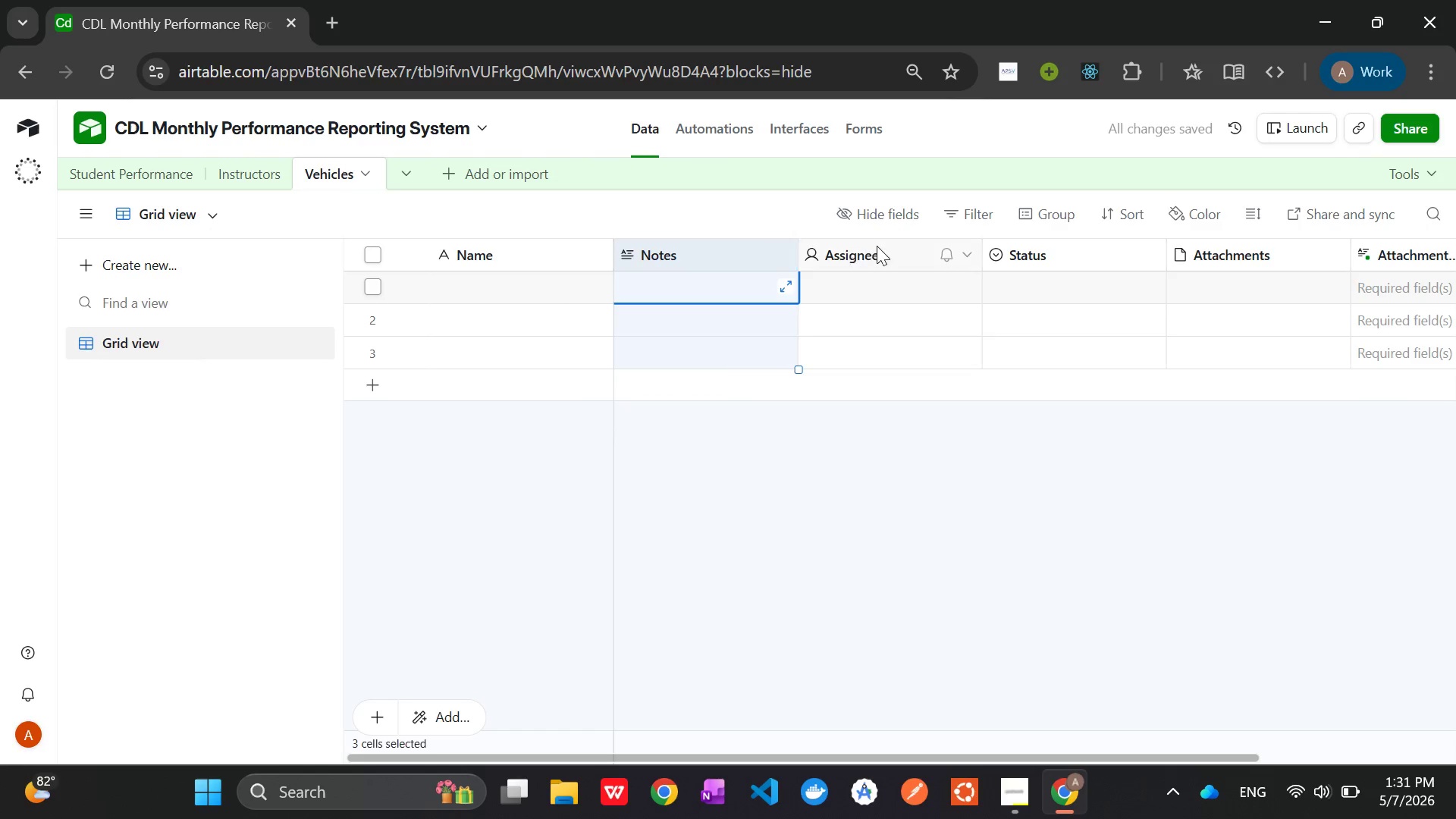 
hold_key(key=ControlLeft, duration=1.5)
left_click([881, 249])
 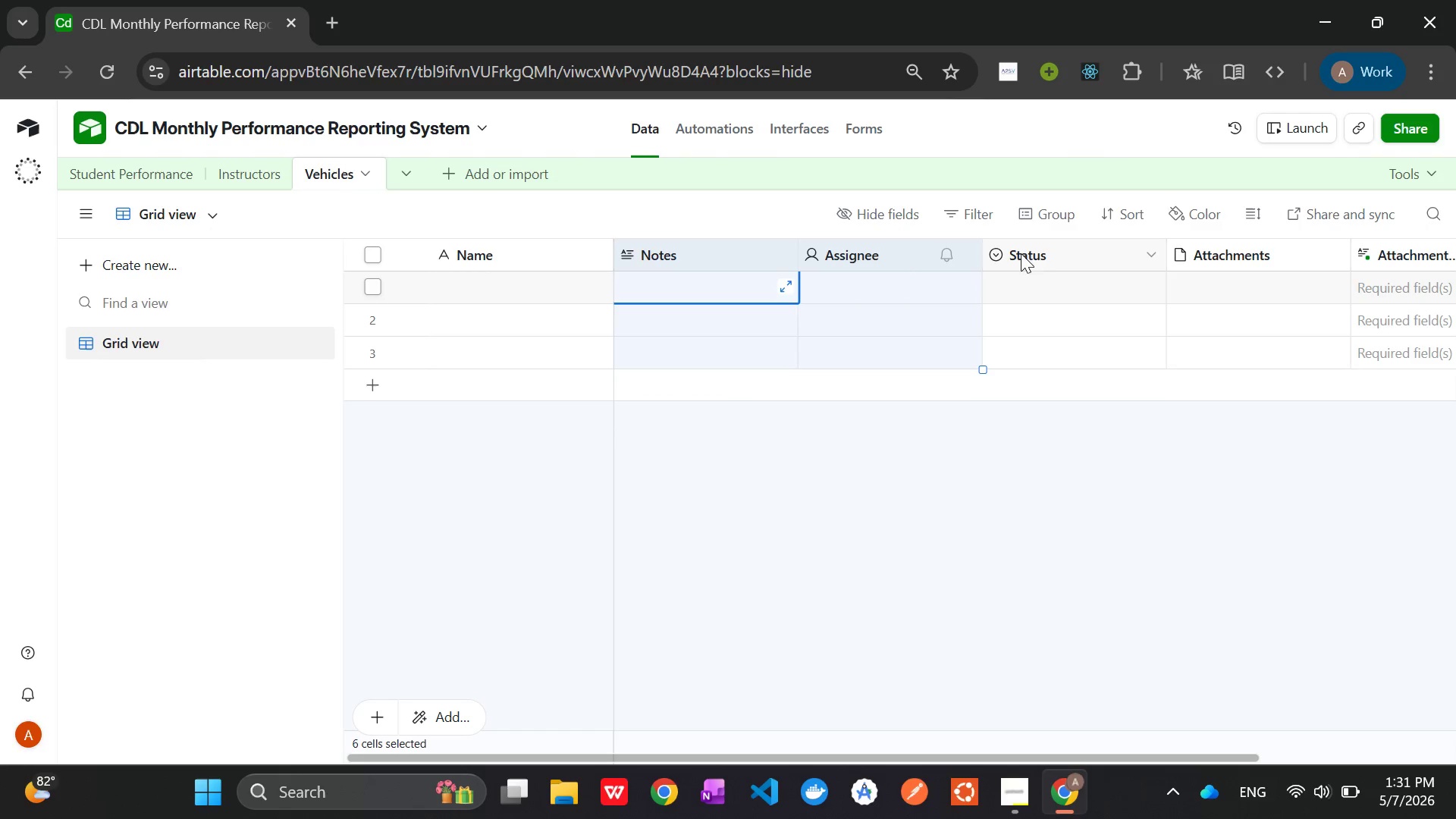 
hold_key(key=ControlLeft, duration=0.66)
left_click([1045, 255])
 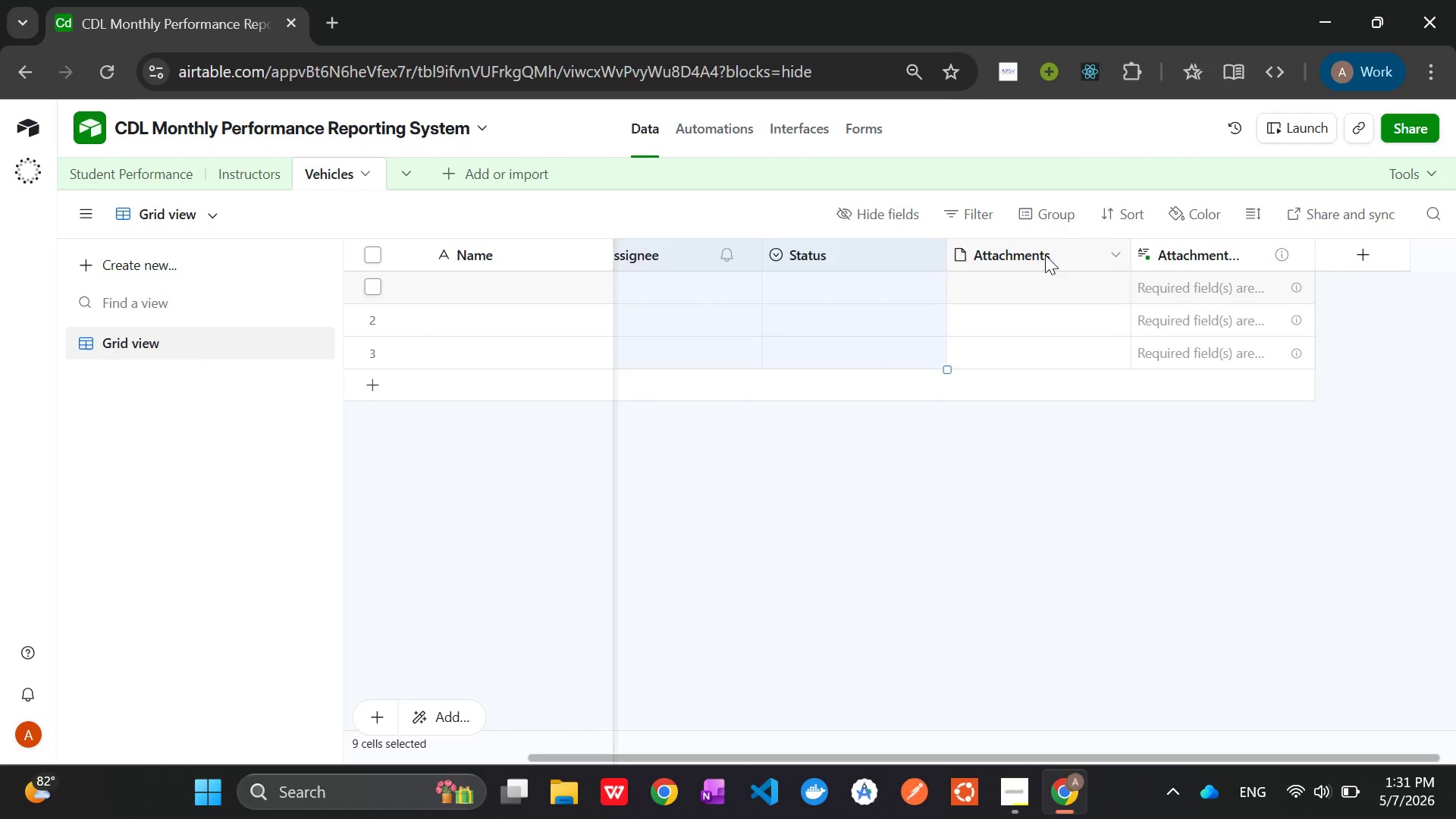 
hold_key(key=ControlLeft, duration=1.47)
left_click([1045, 255])
 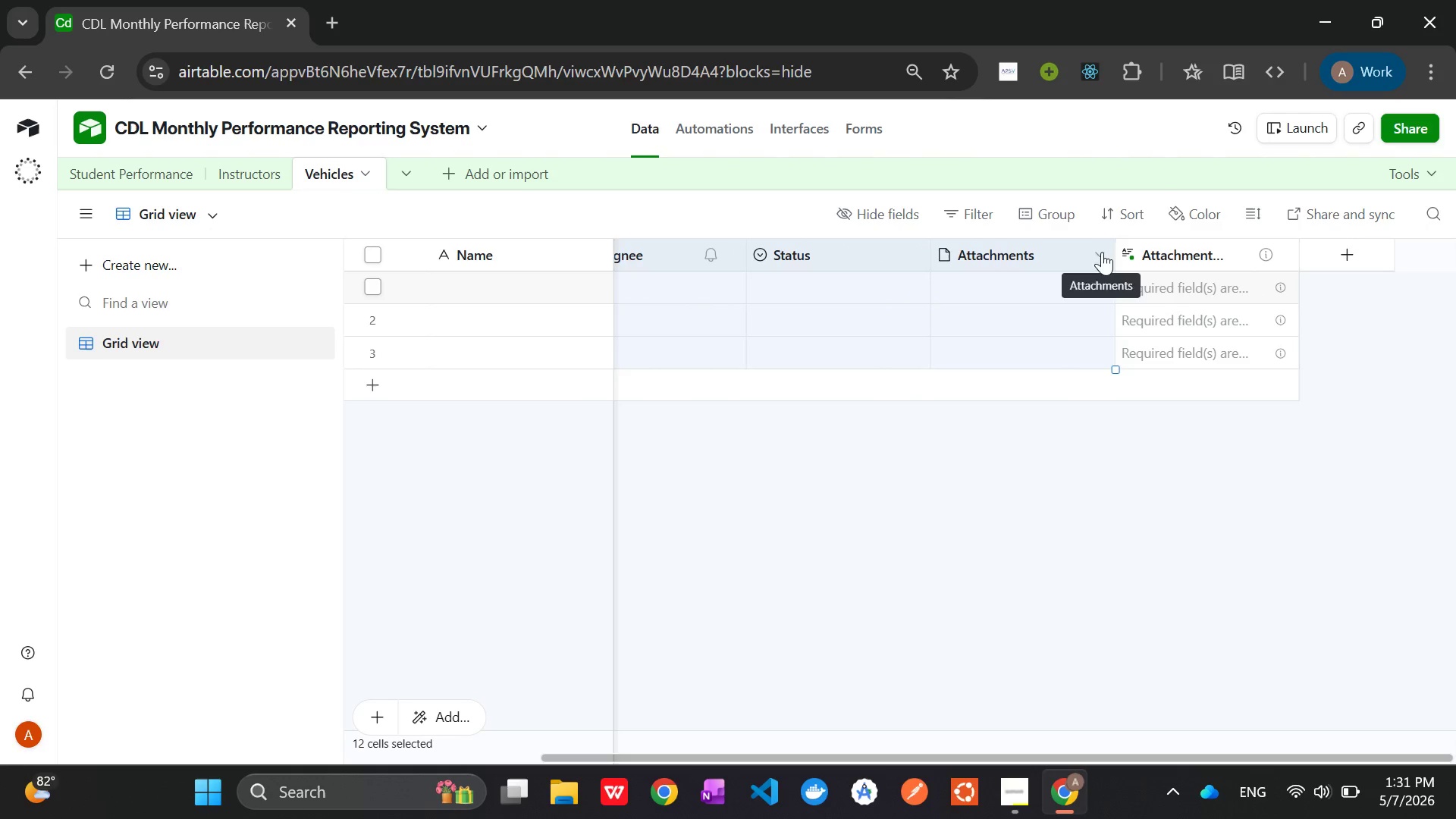 
hold_key(key=ControlLeft, duration=0.97)
left_click([1188, 251])
 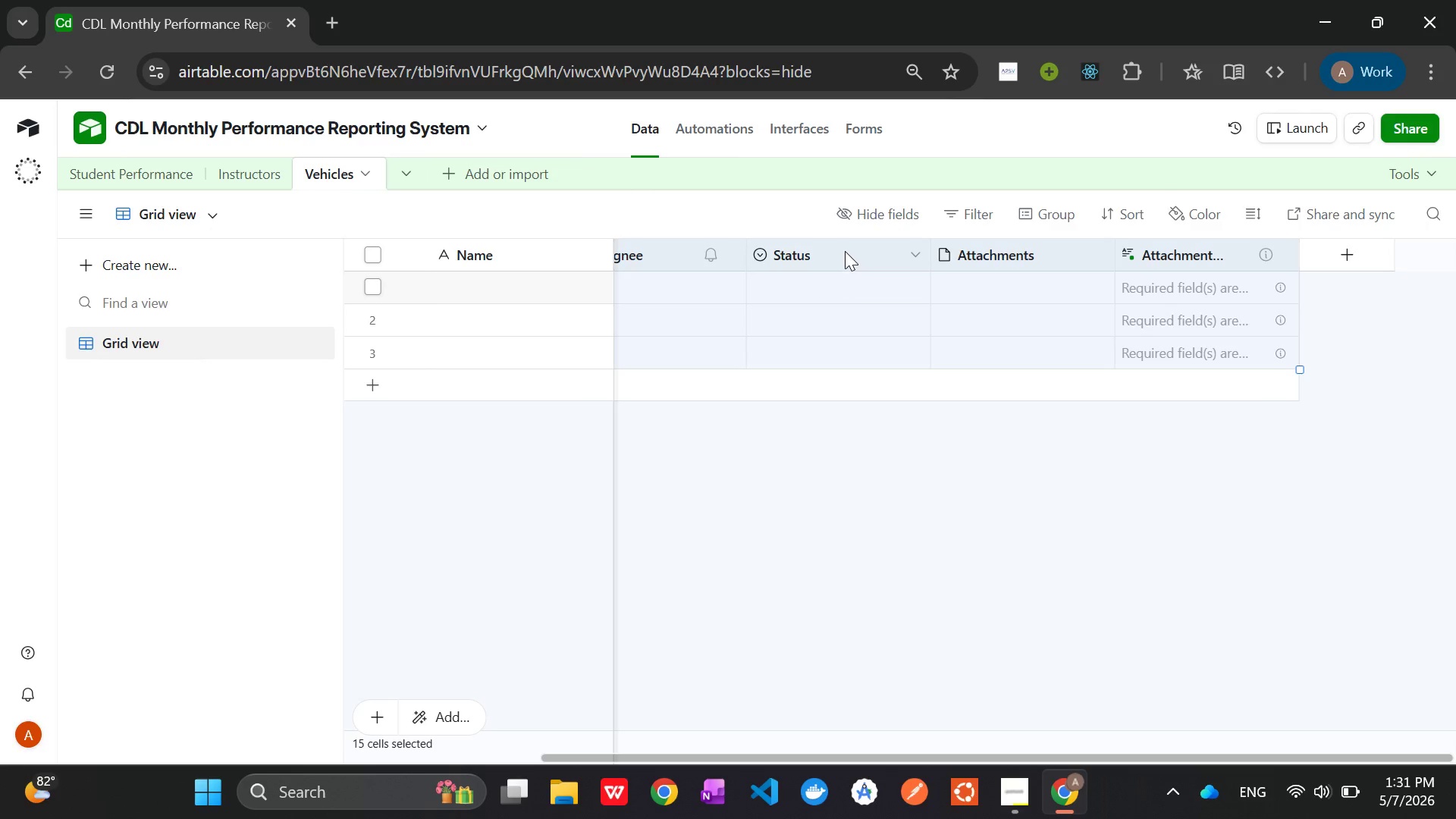 
right_click([845, 251])
 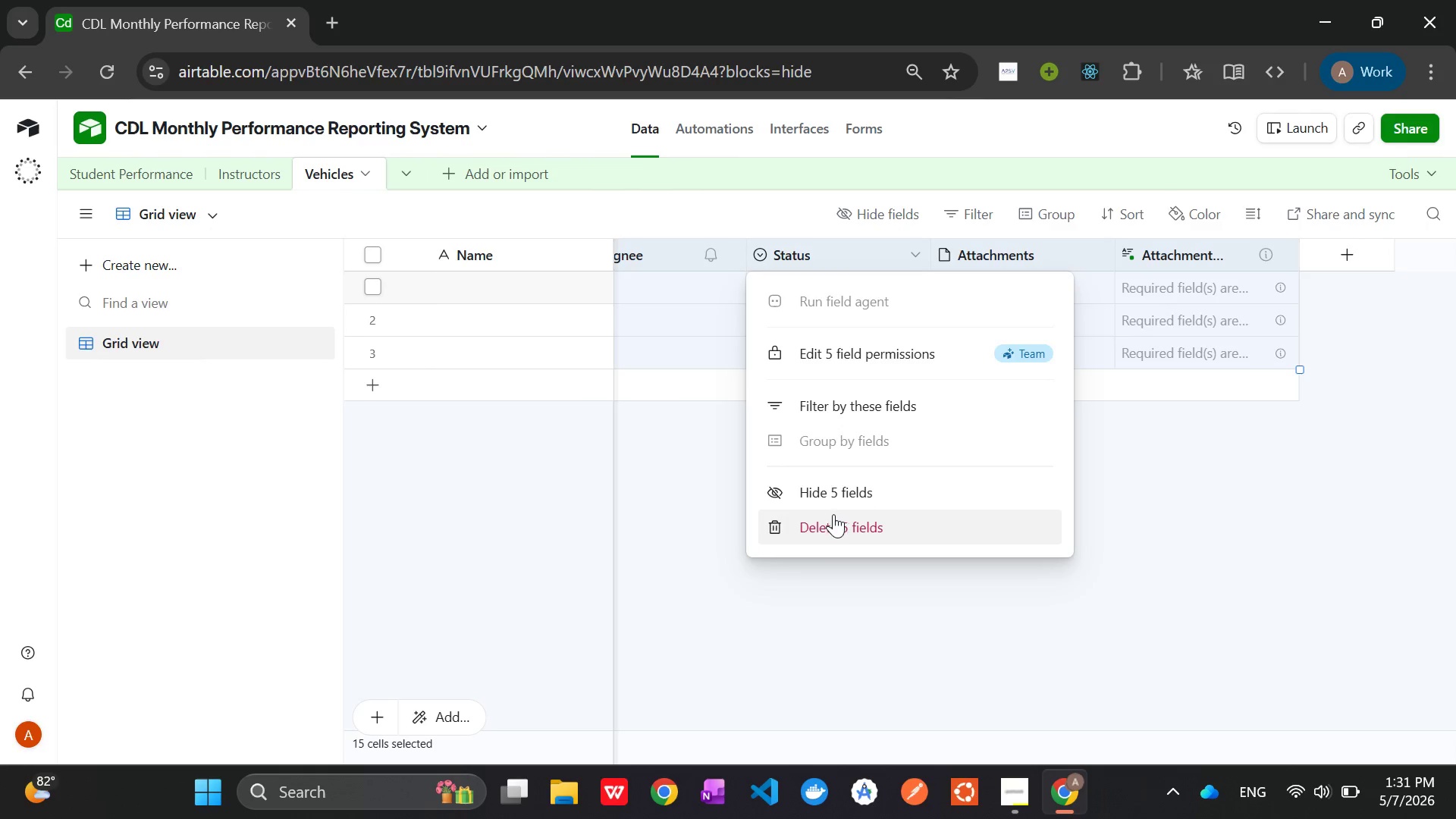 
left_click([833, 516])
 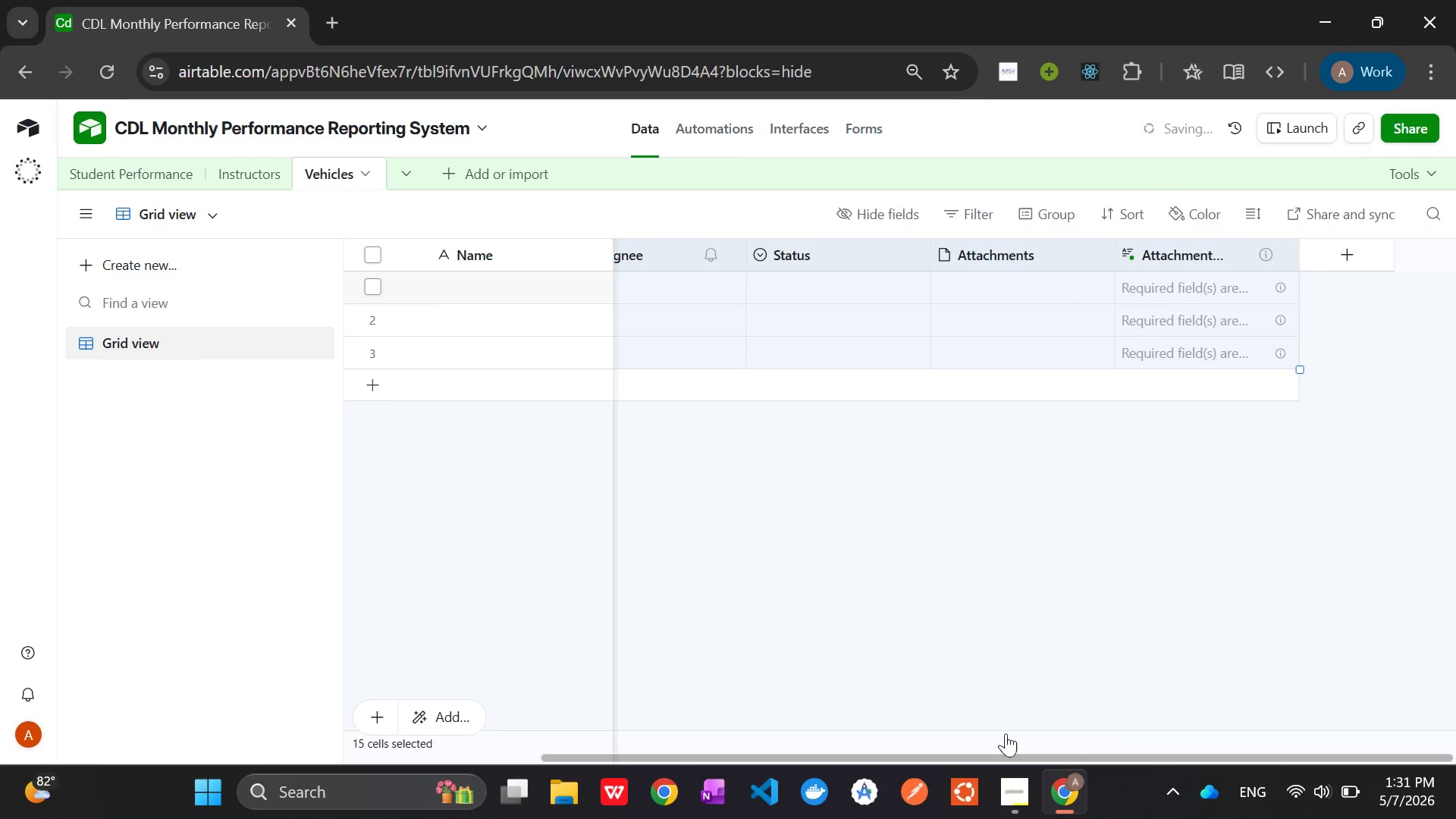 
left_click([1009, 775])